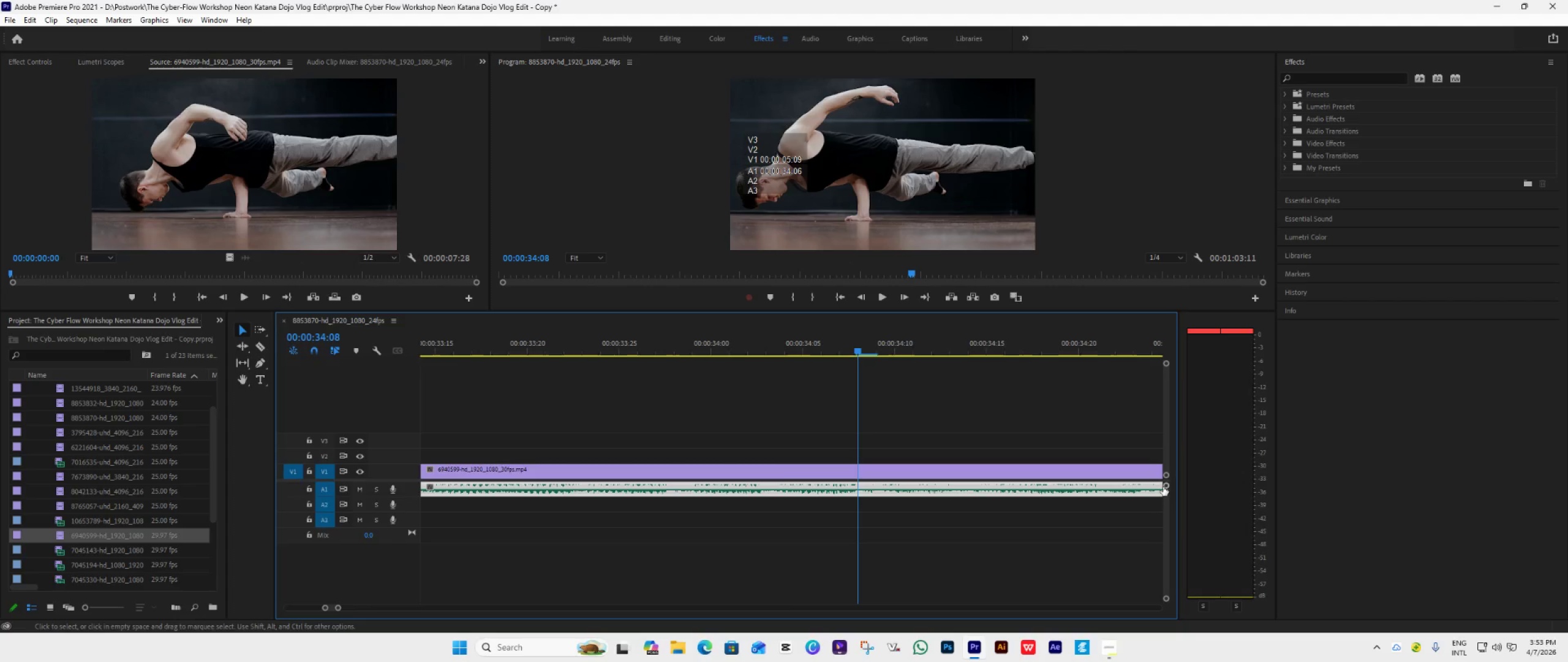 
left_click_drag(start_coordinate=[1167, 487], to_coordinate=[1163, 505])
 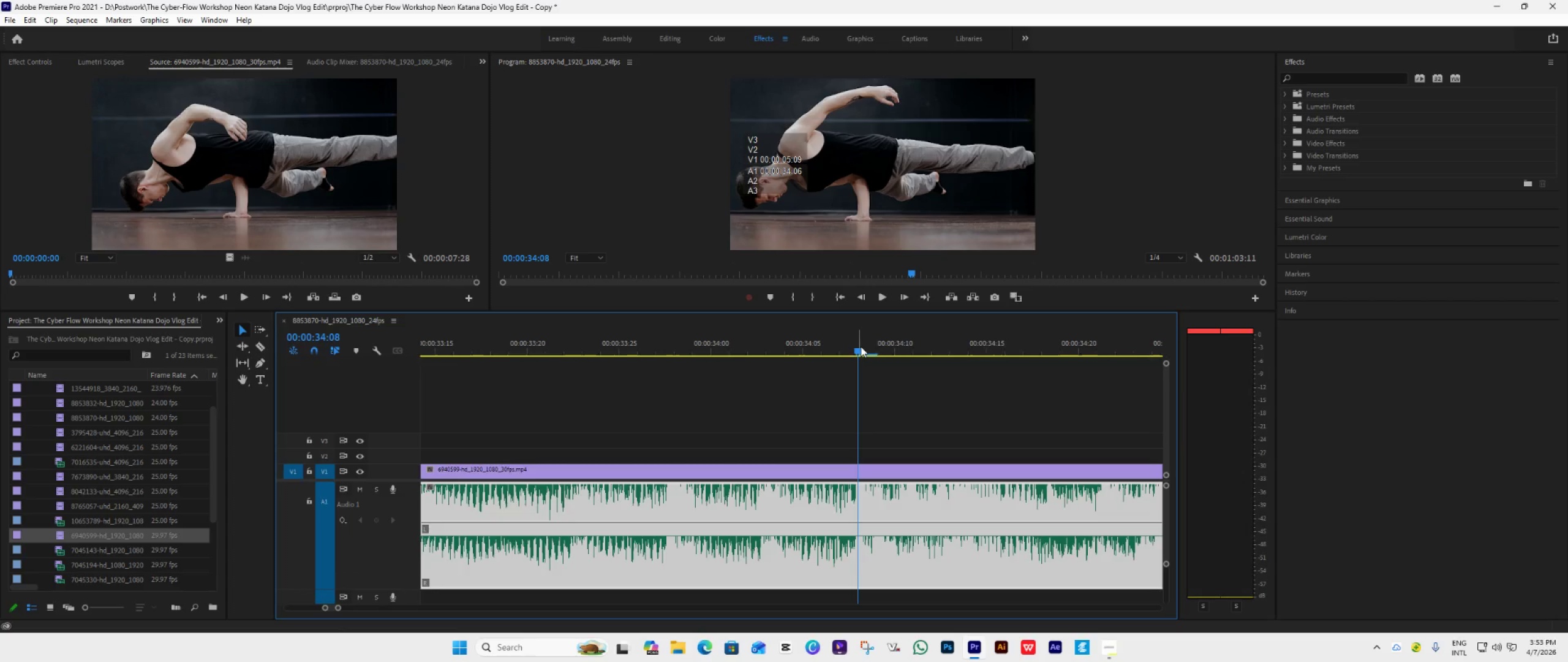 
left_click_drag(start_coordinate=[855, 350], to_coordinate=[667, 365])
 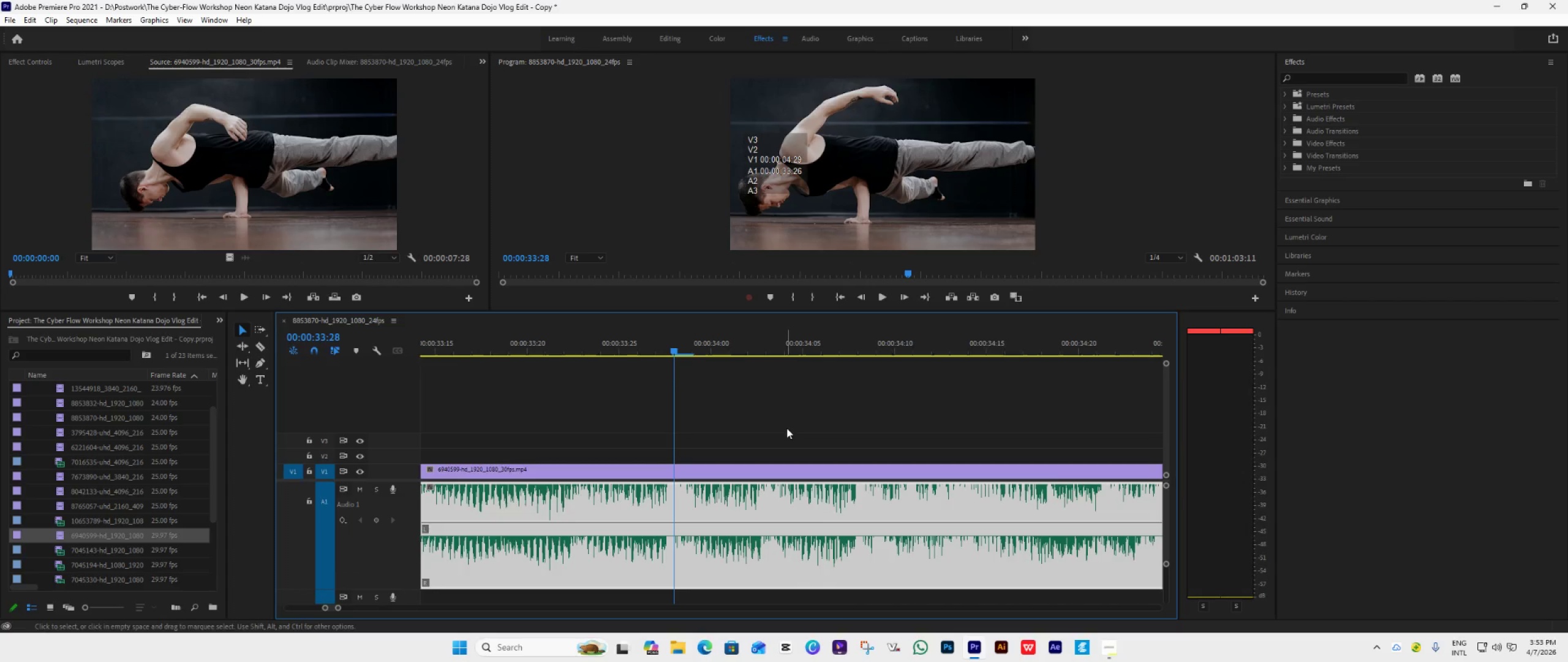 
key(Space)
 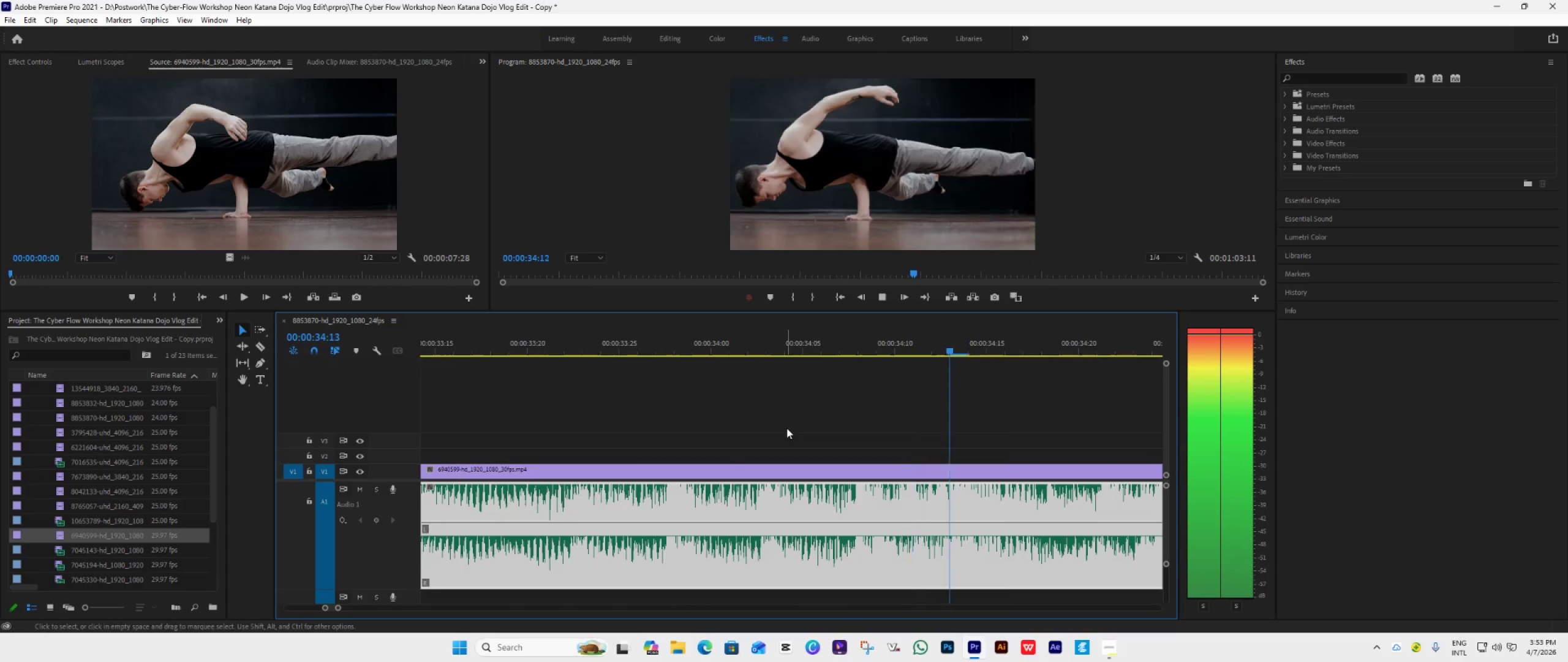 
key(Space)
 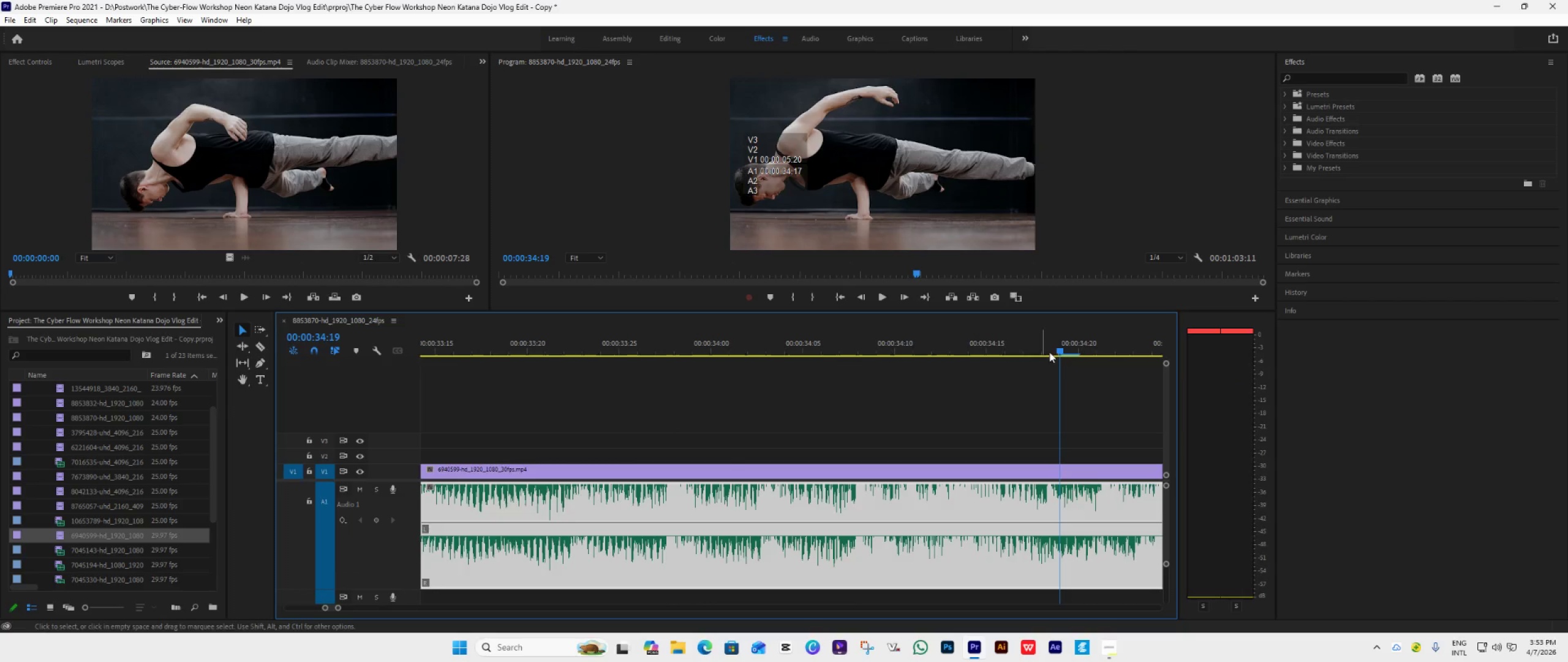 
left_click_drag(start_coordinate=[1057, 348], to_coordinate=[965, 366])
 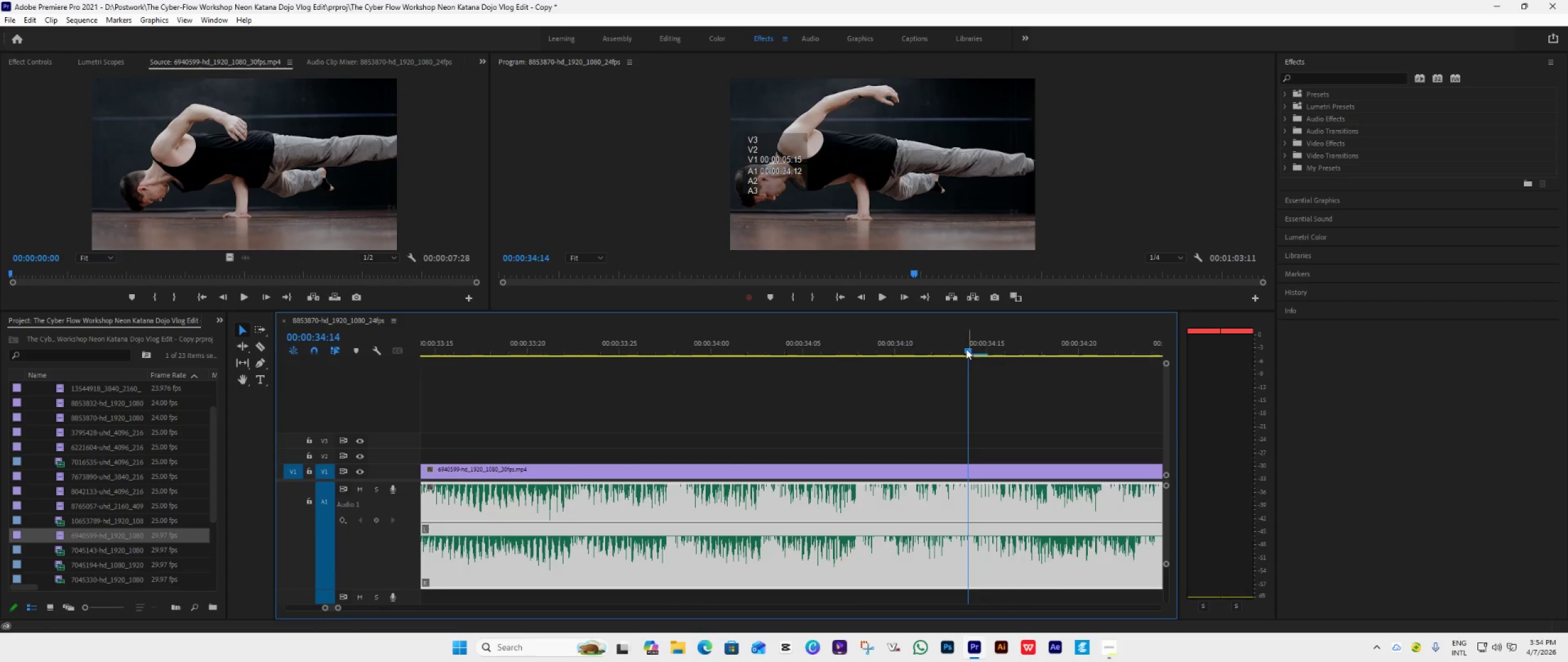 
left_click_drag(start_coordinate=[966, 349], to_coordinate=[939, 367])
 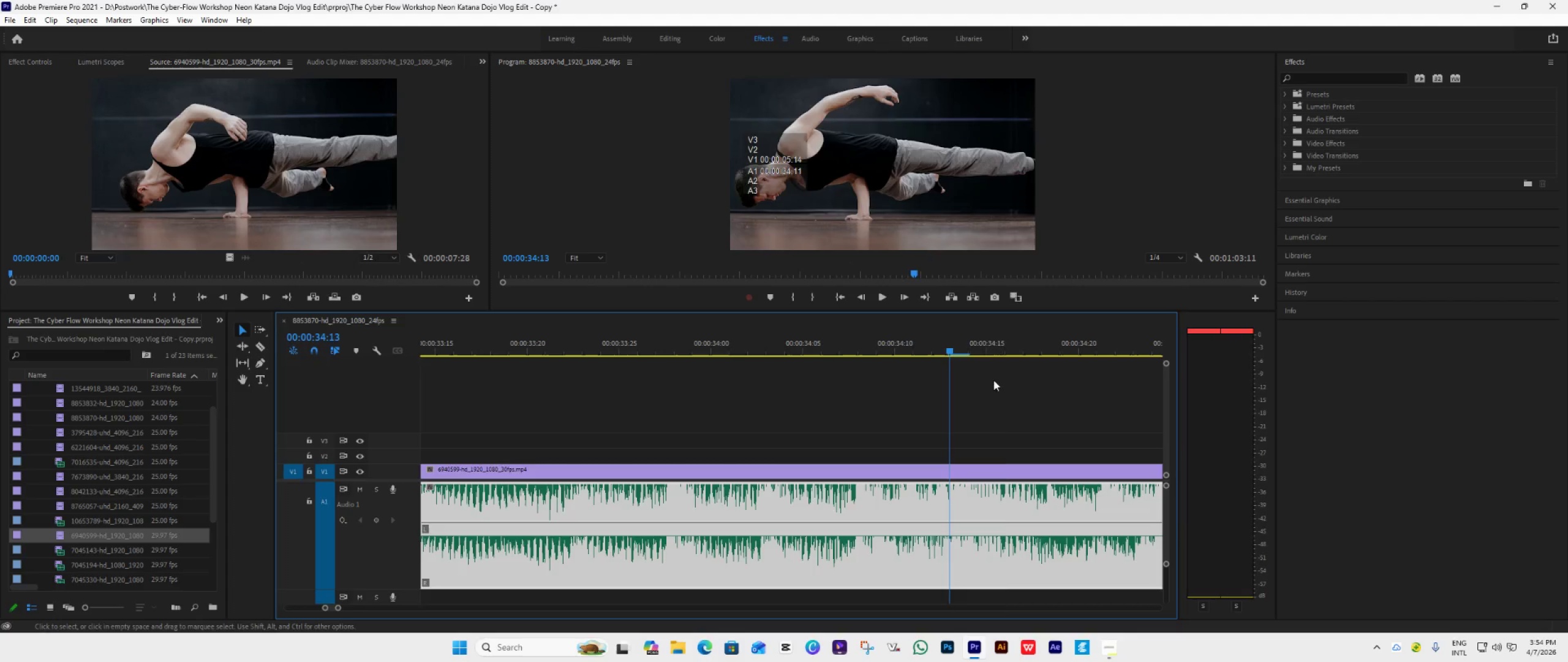 
key(Space)
 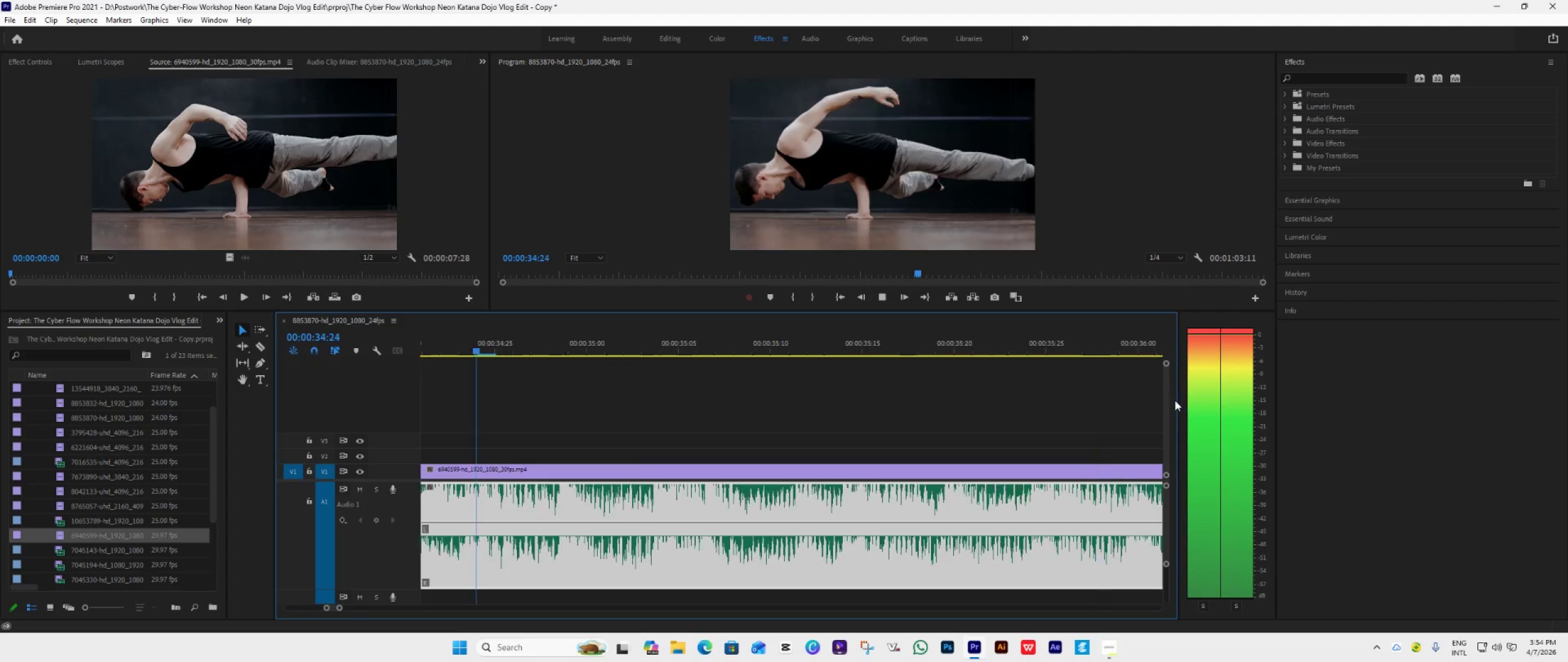 
key(Space)
 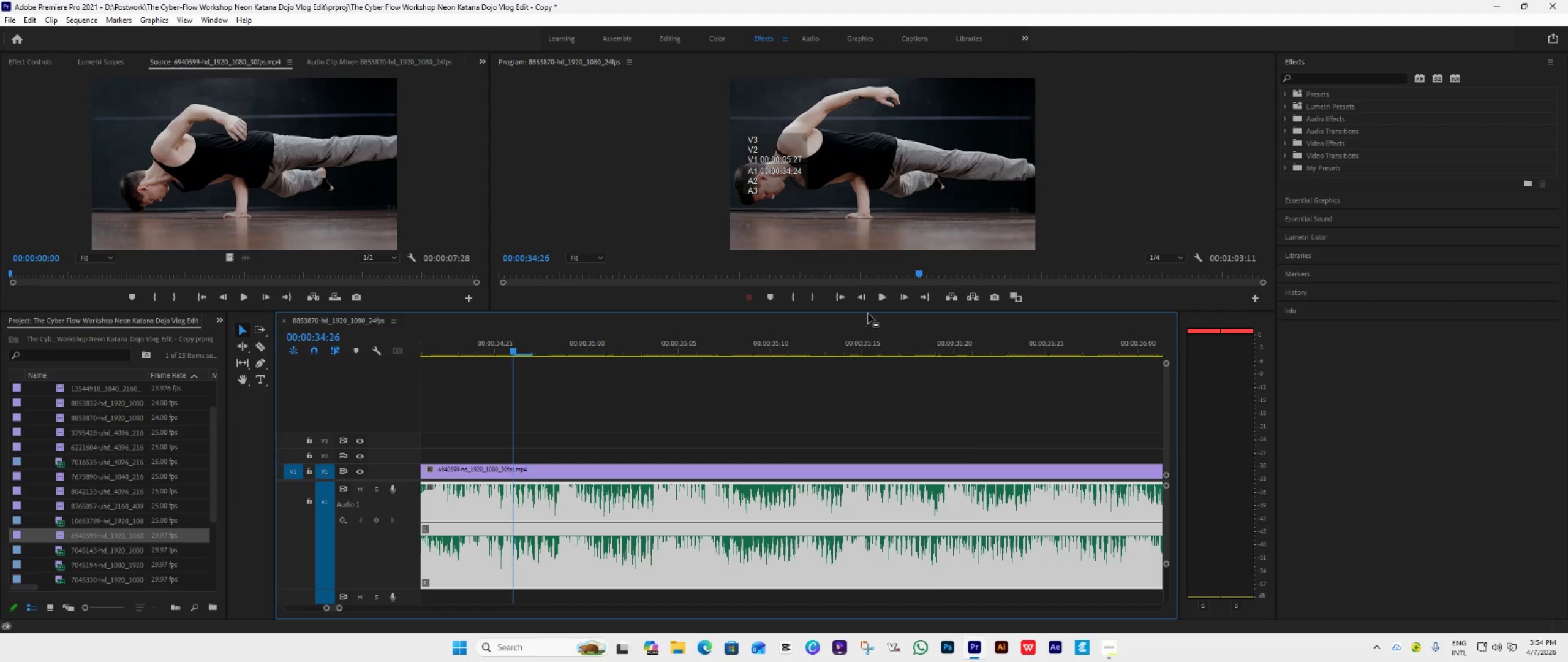 
double_click([864, 302])
 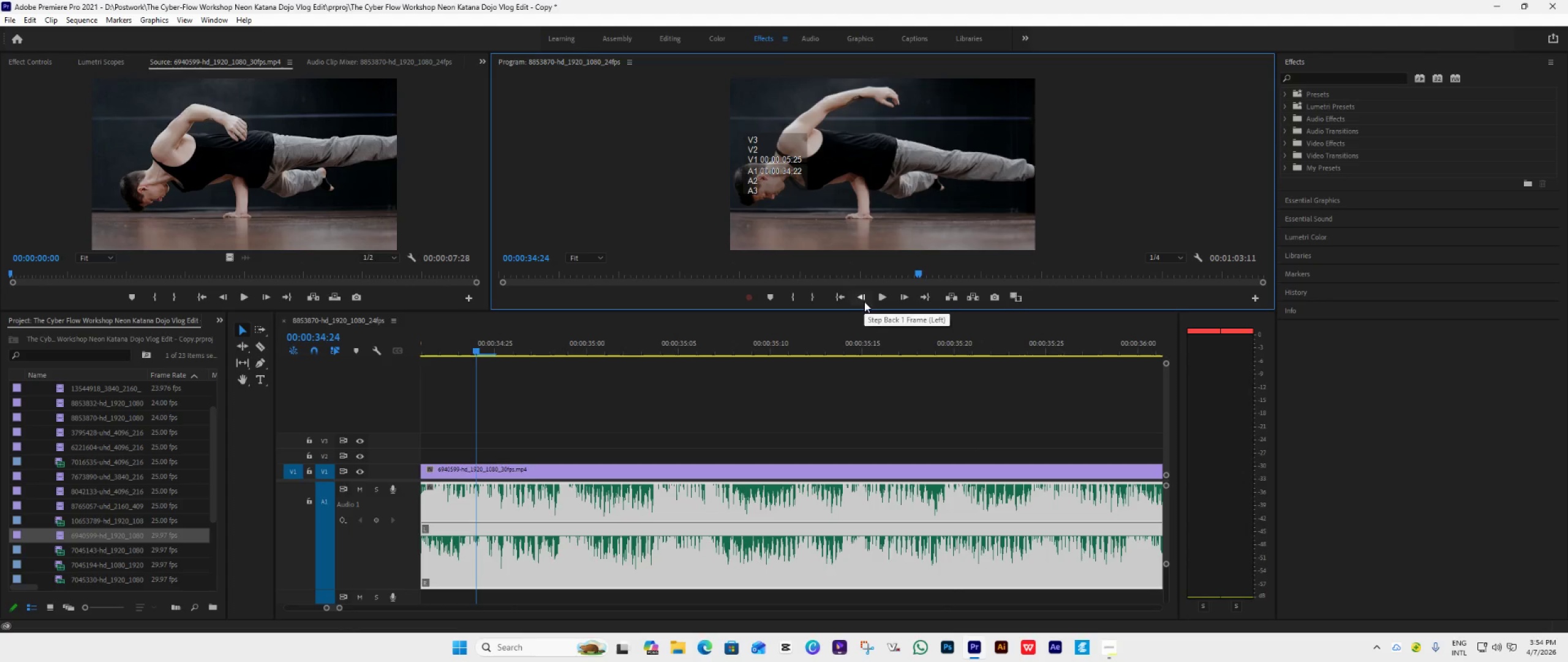 
triple_click([864, 302])
 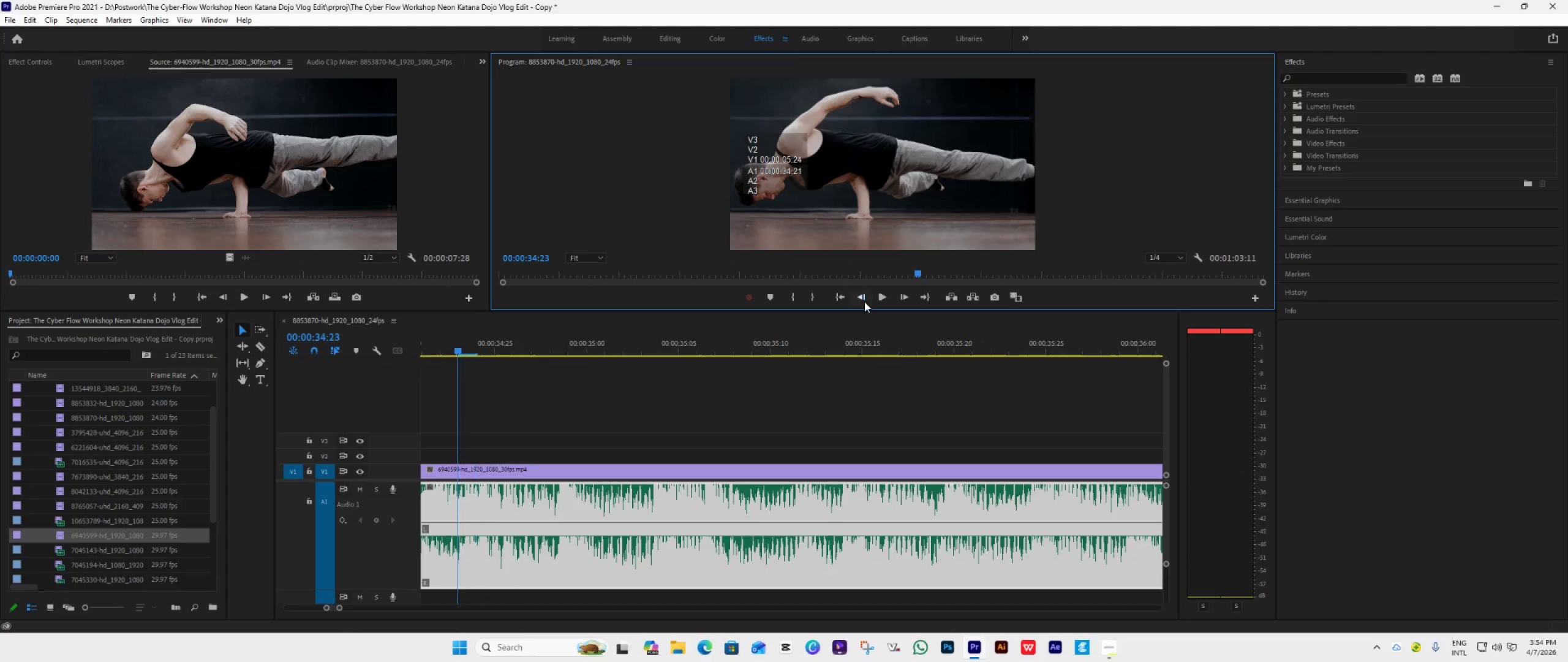 
triple_click([864, 302])
 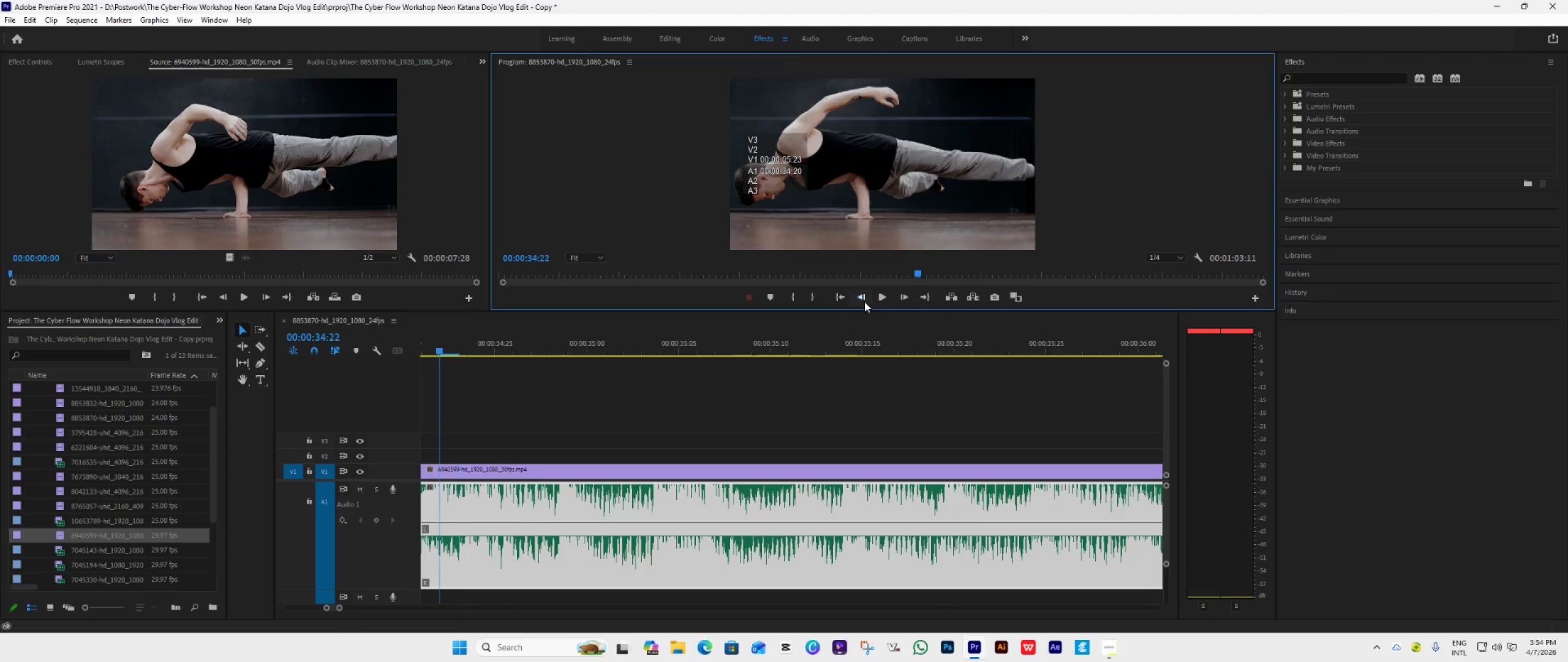 
triple_click([864, 302])
 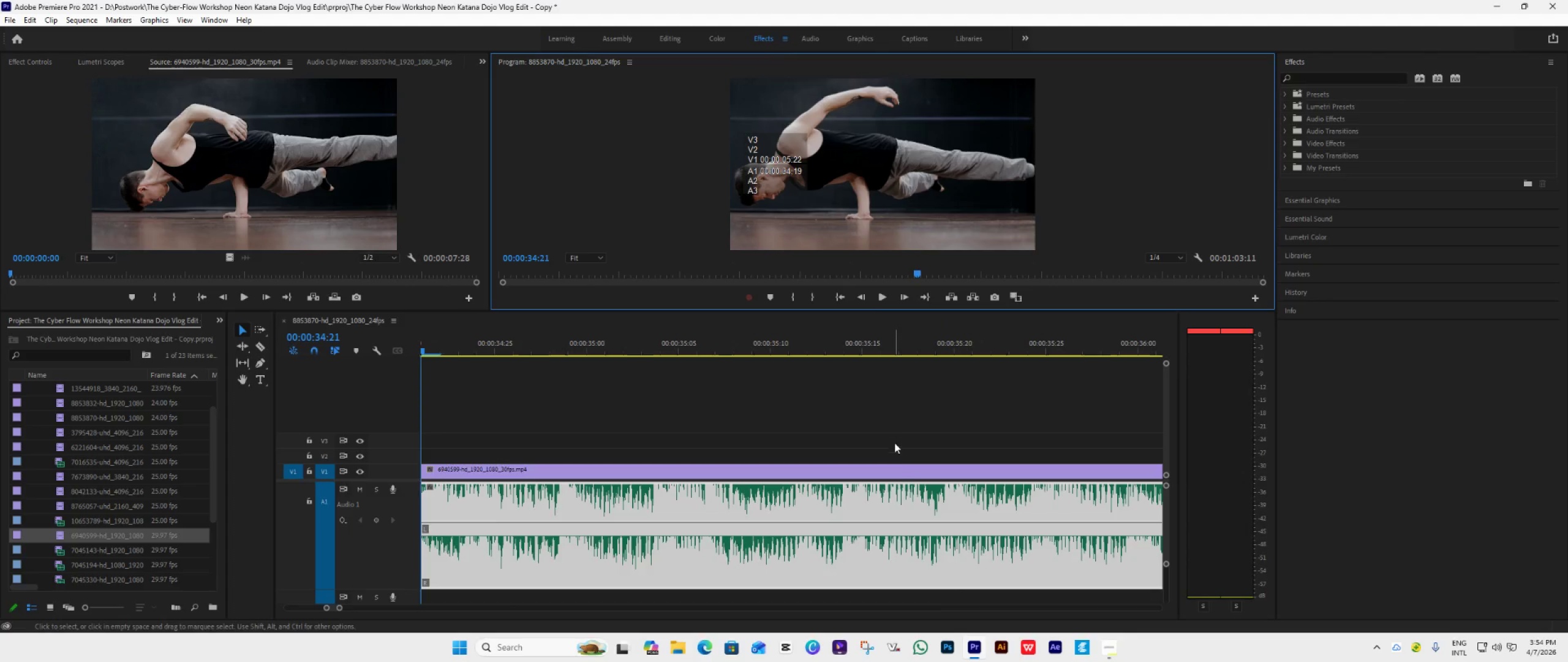 
scroll: coordinate [897, 476], scroll_direction: up, amount: 23.0
 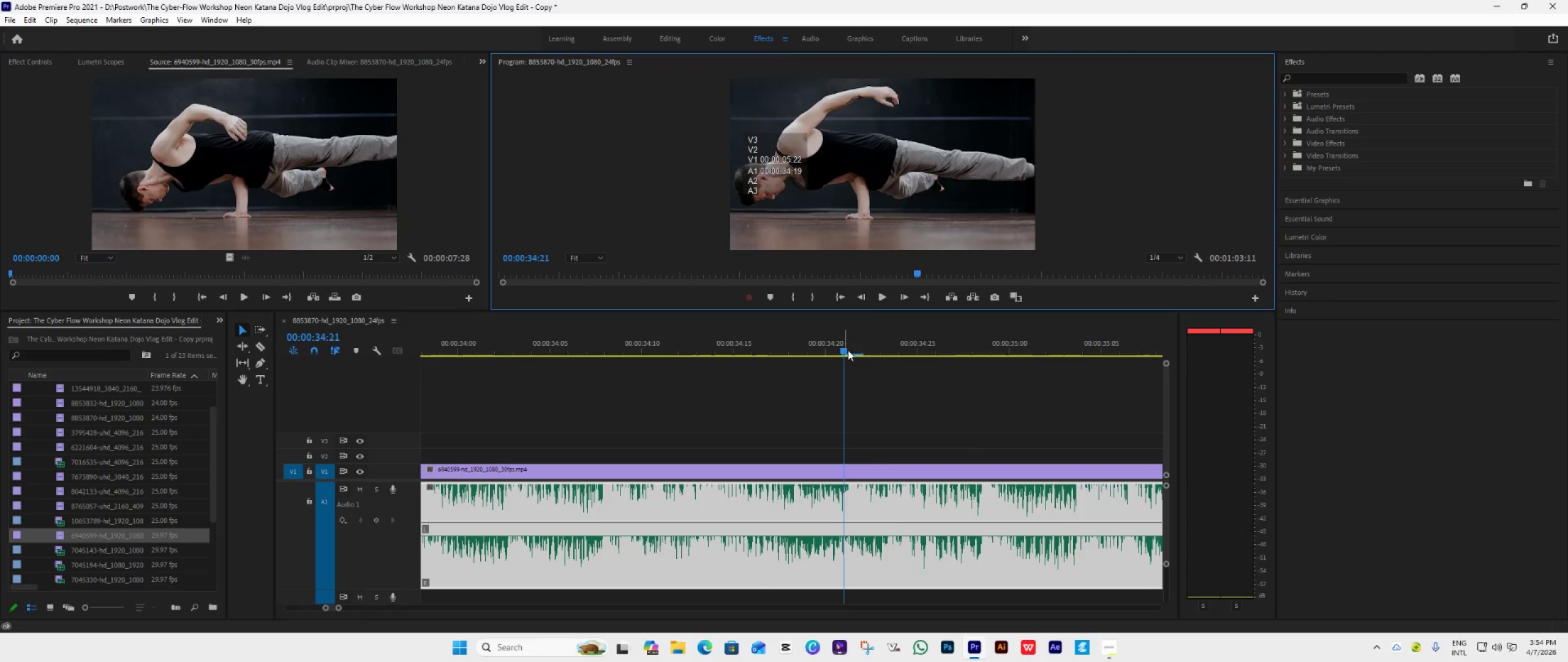 
left_click_drag(start_coordinate=[848, 350], to_coordinate=[688, 390])
 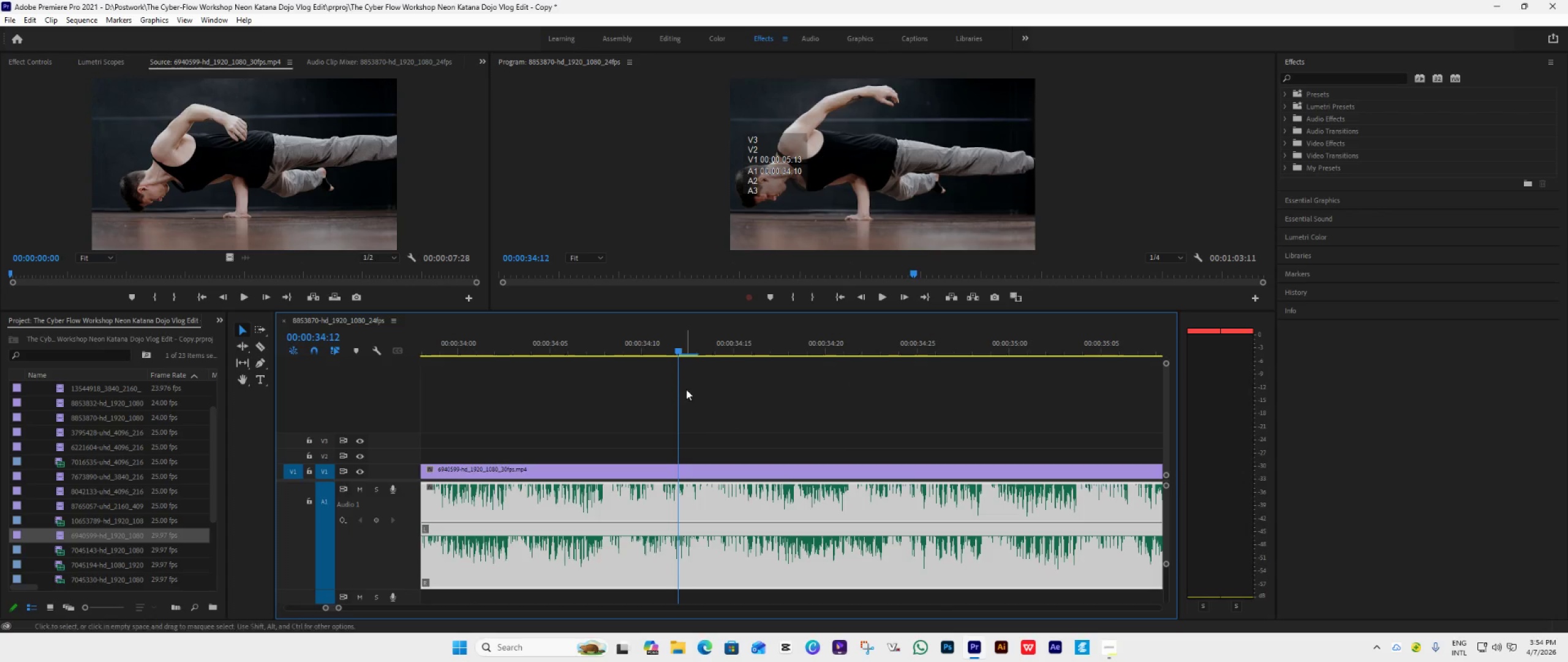 
key(Space)
 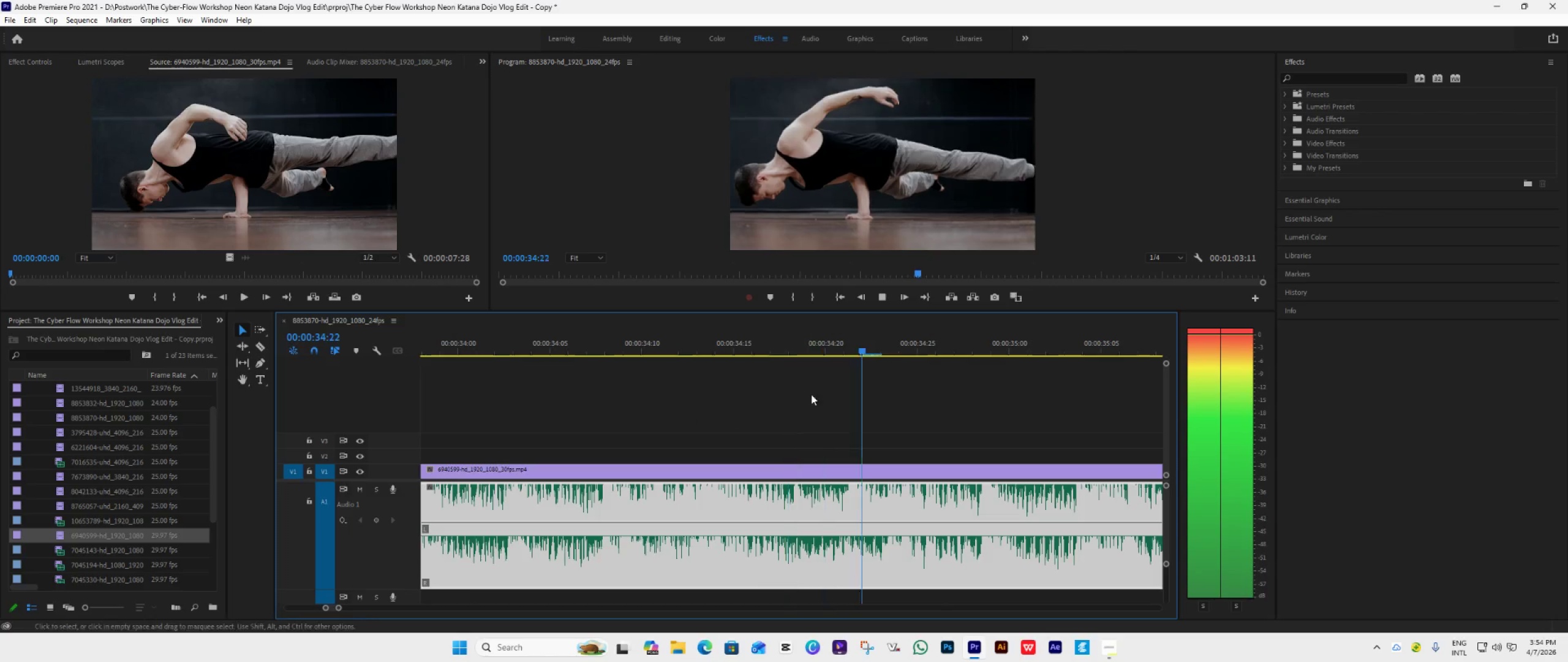 
key(Space)
 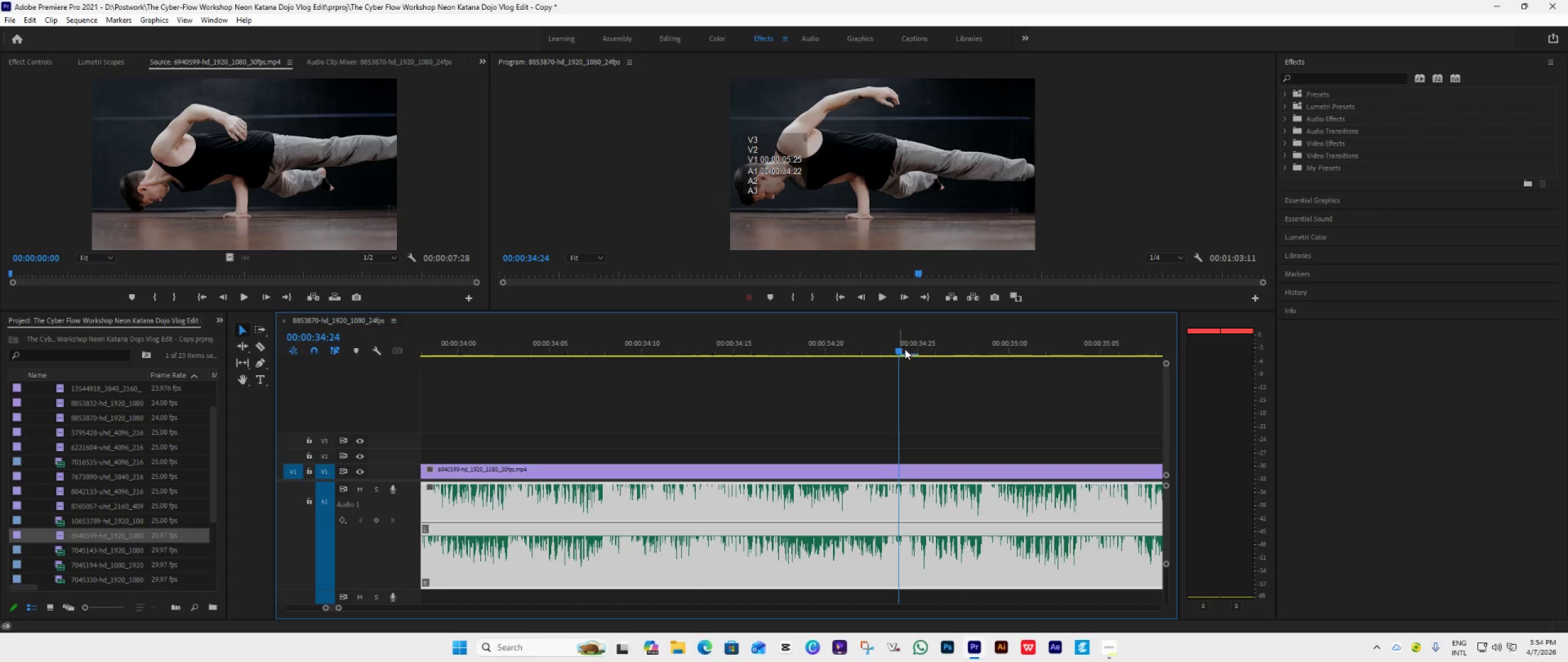 
left_click_drag(start_coordinate=[899, 347], to_coordinate=[701, 372])
 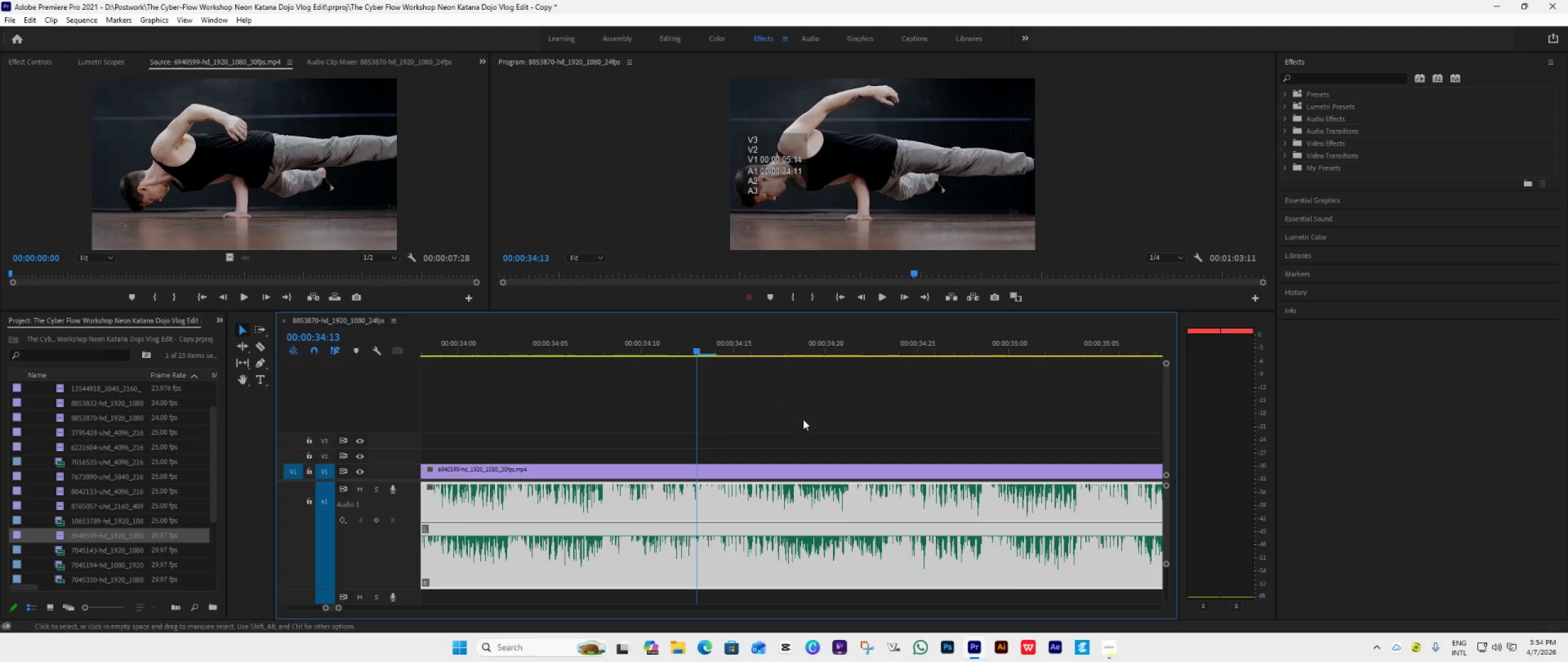 
scroll: coordinate [823, 430], scroll_direction: up, amount: 15.0
 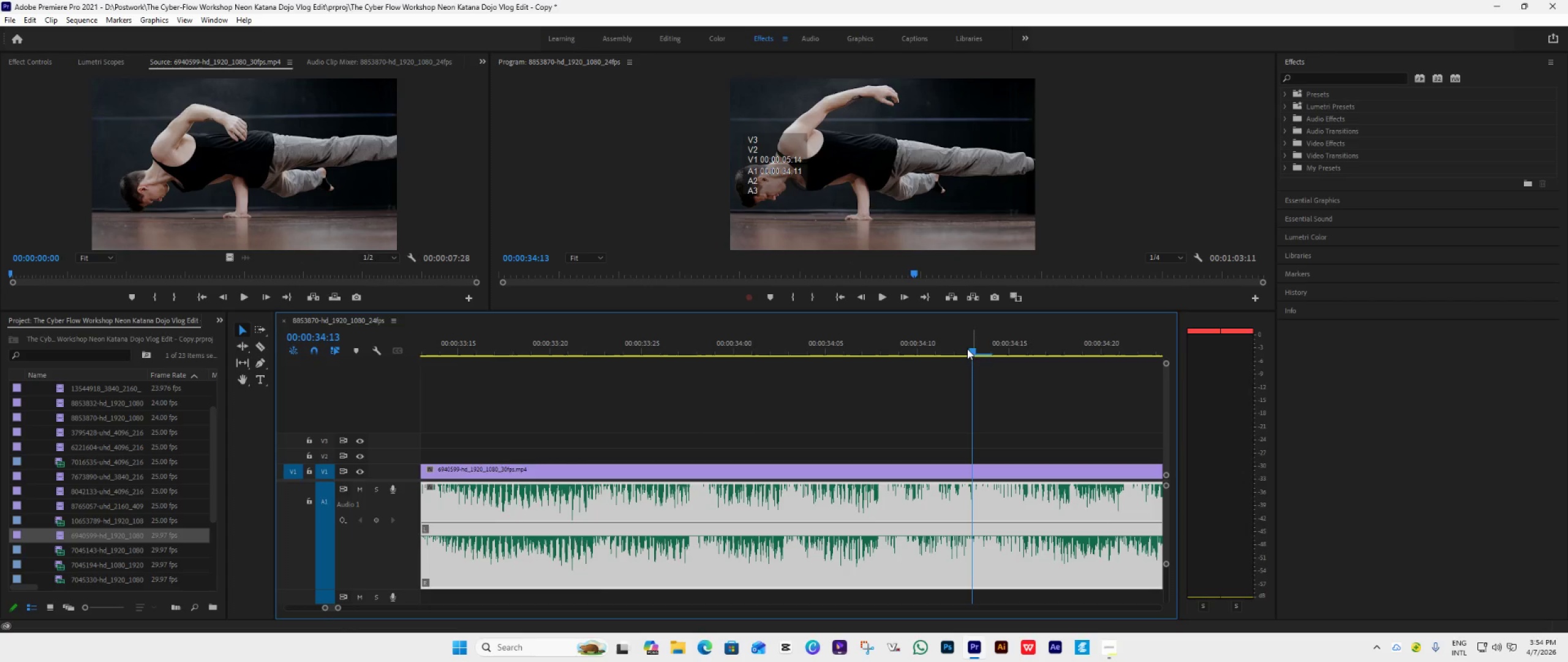 
left_click_drag(start_coordinate=[970, 349], to_coordinate=[805, 359])
 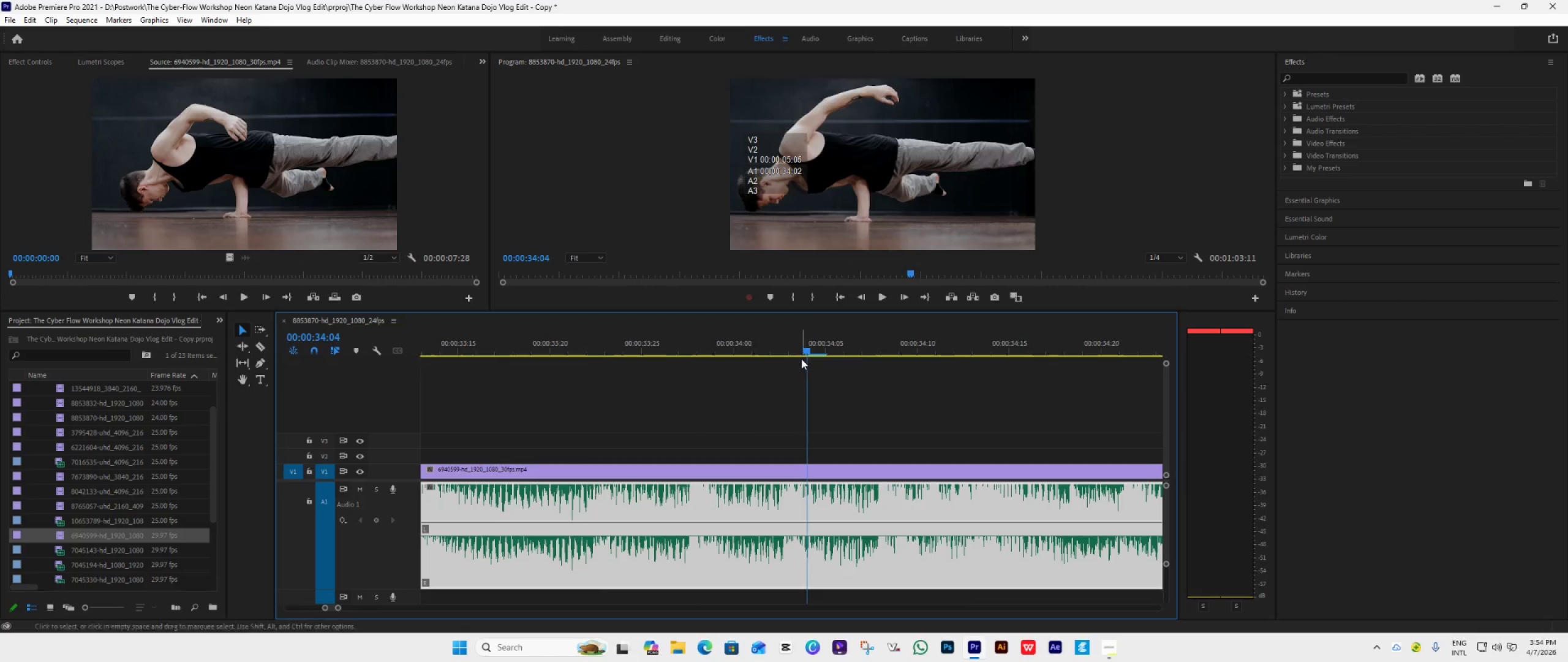 
key(Space)
 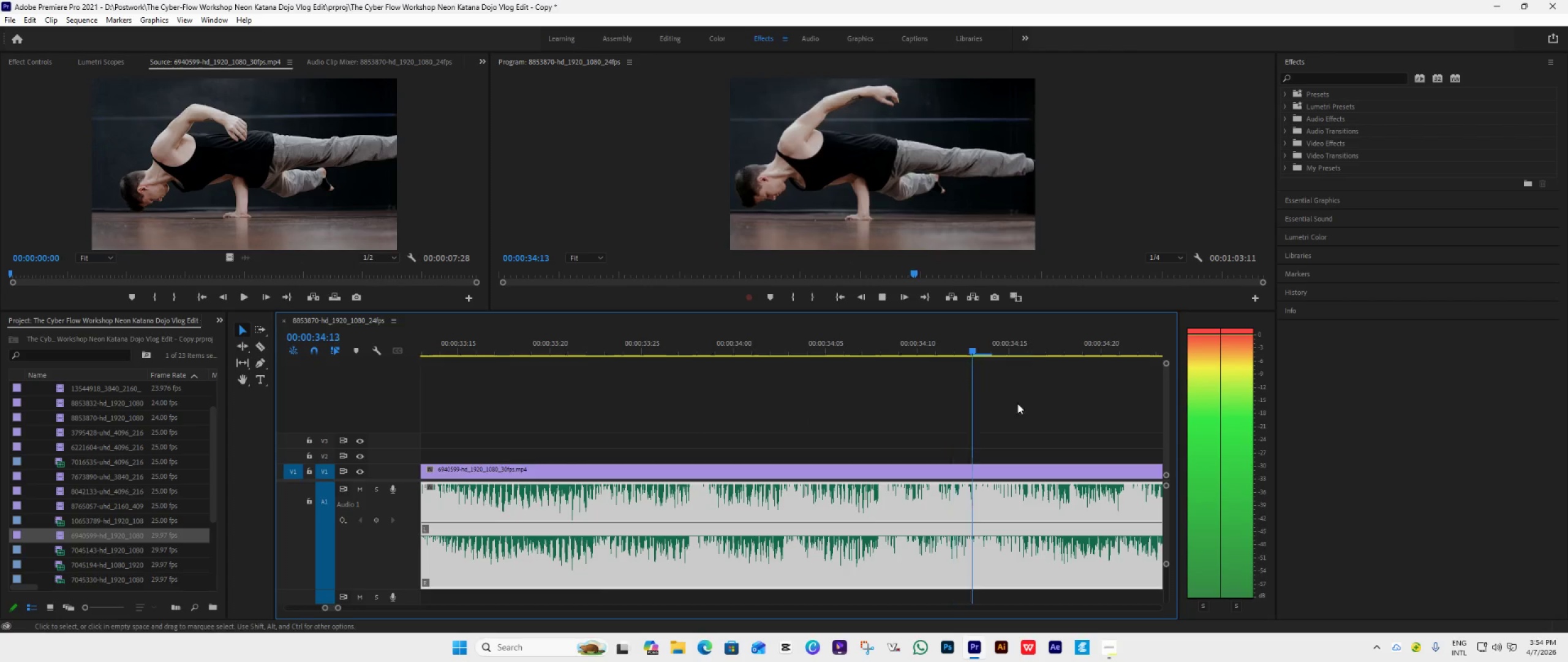 
key(Space)
 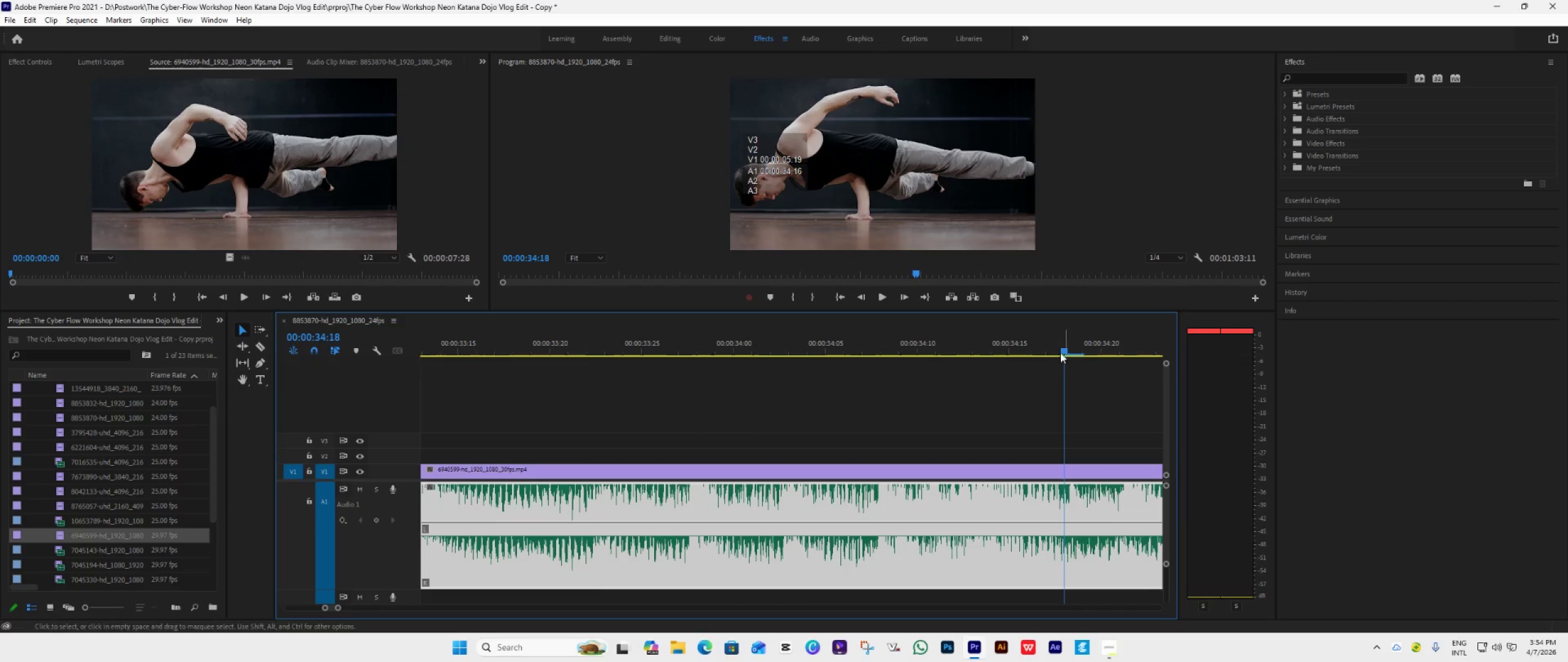 
left_click_drag(start_coordinate=[1061, 348], to_coordinate=[962, 395])
 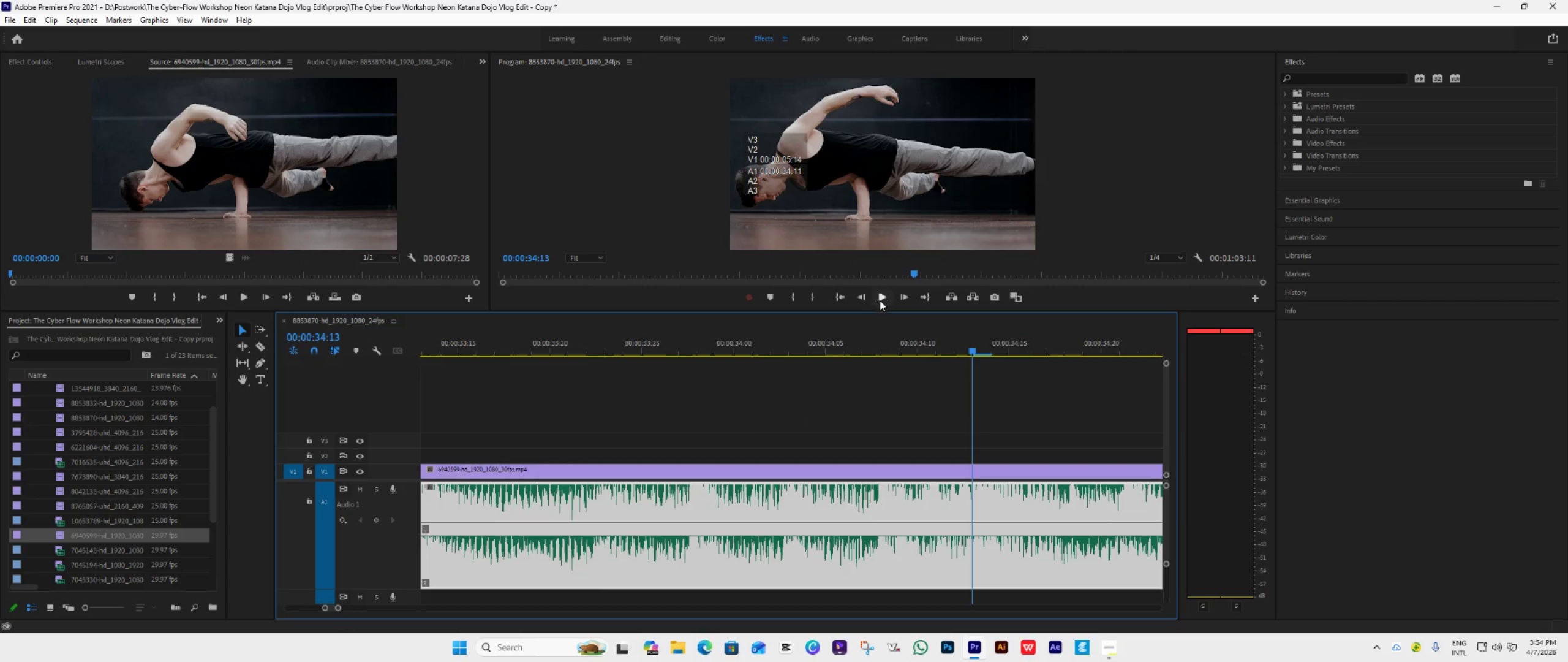 
left_click([865, 302])
 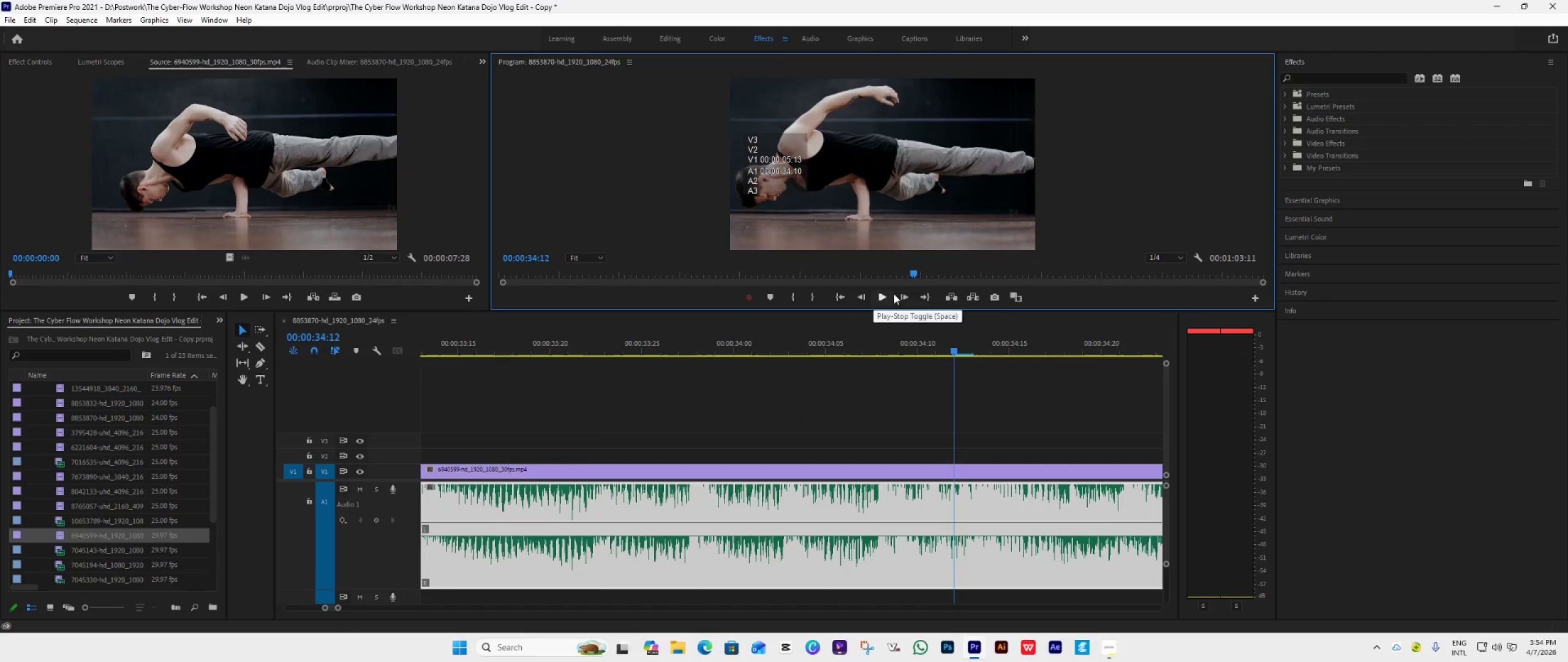 
left_click([905, 294])
 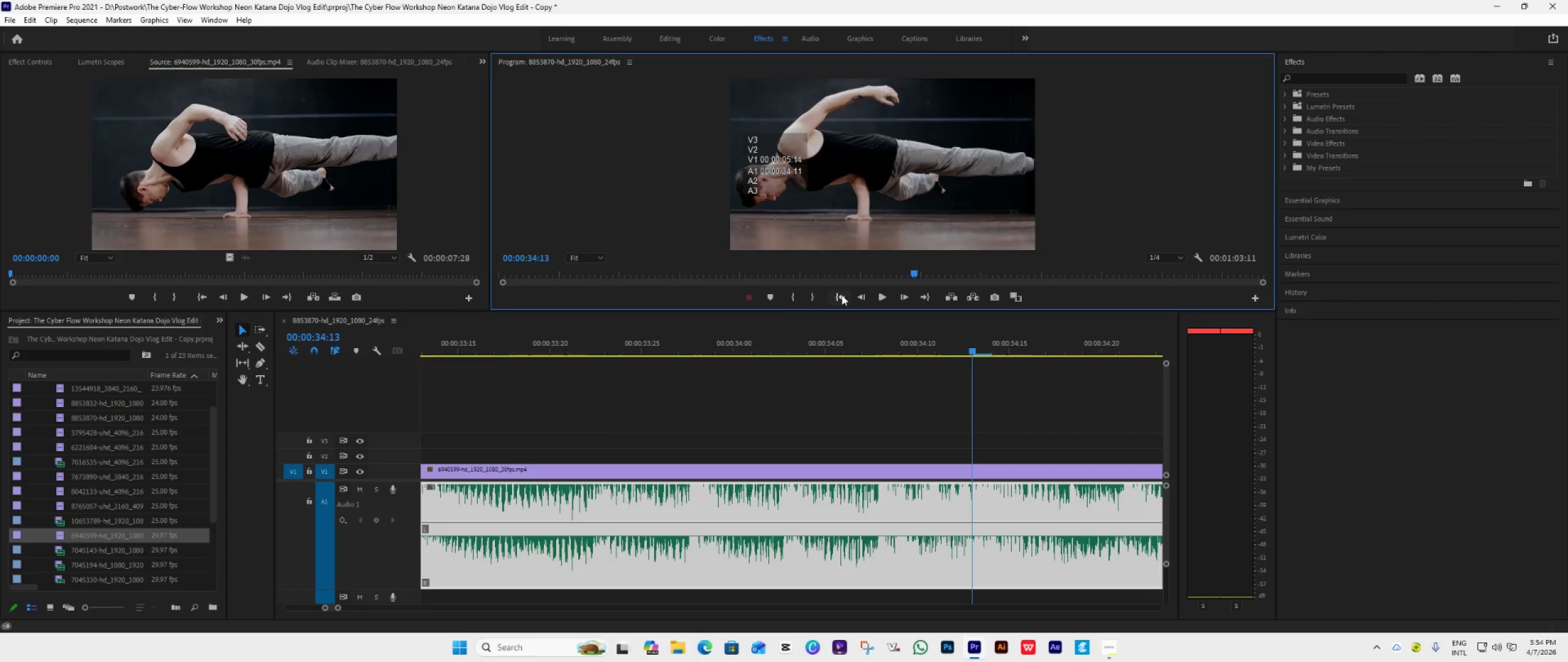 
left_click([842, 295])
 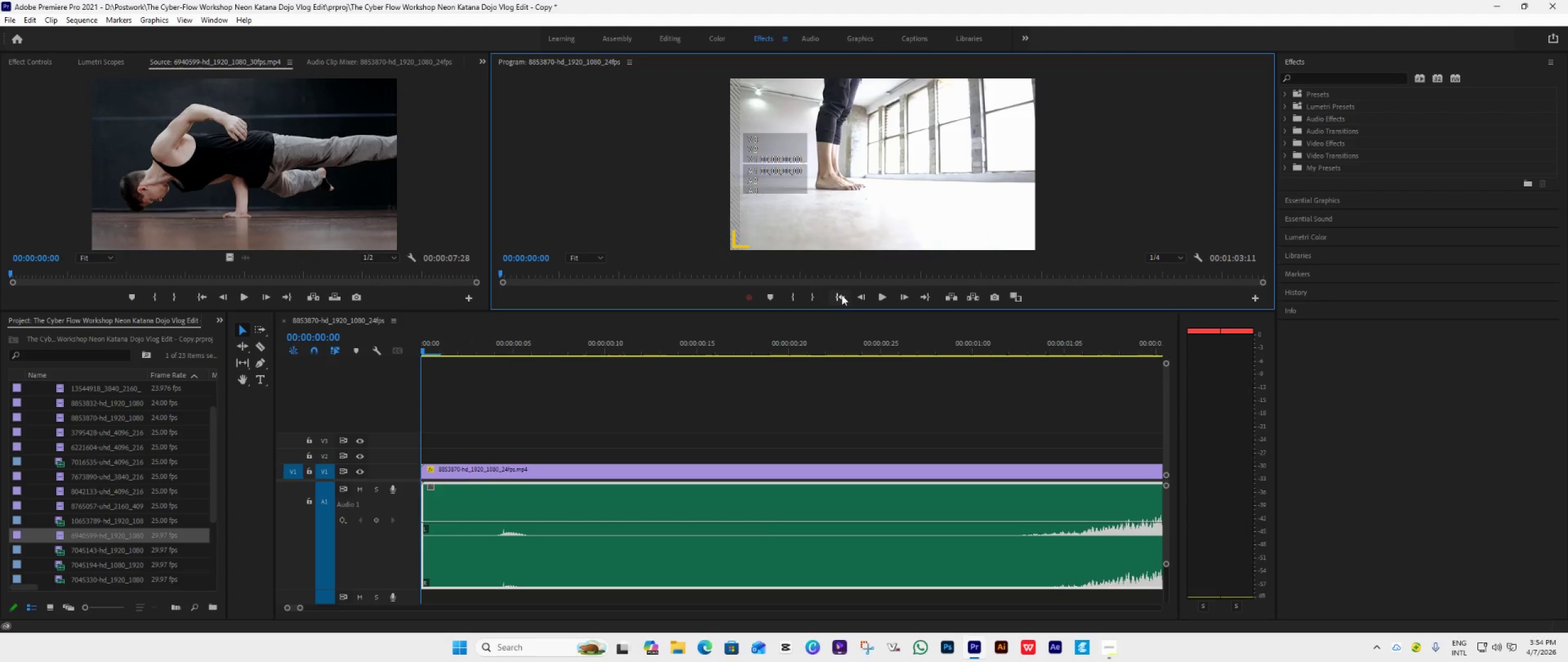 
key(Space)
 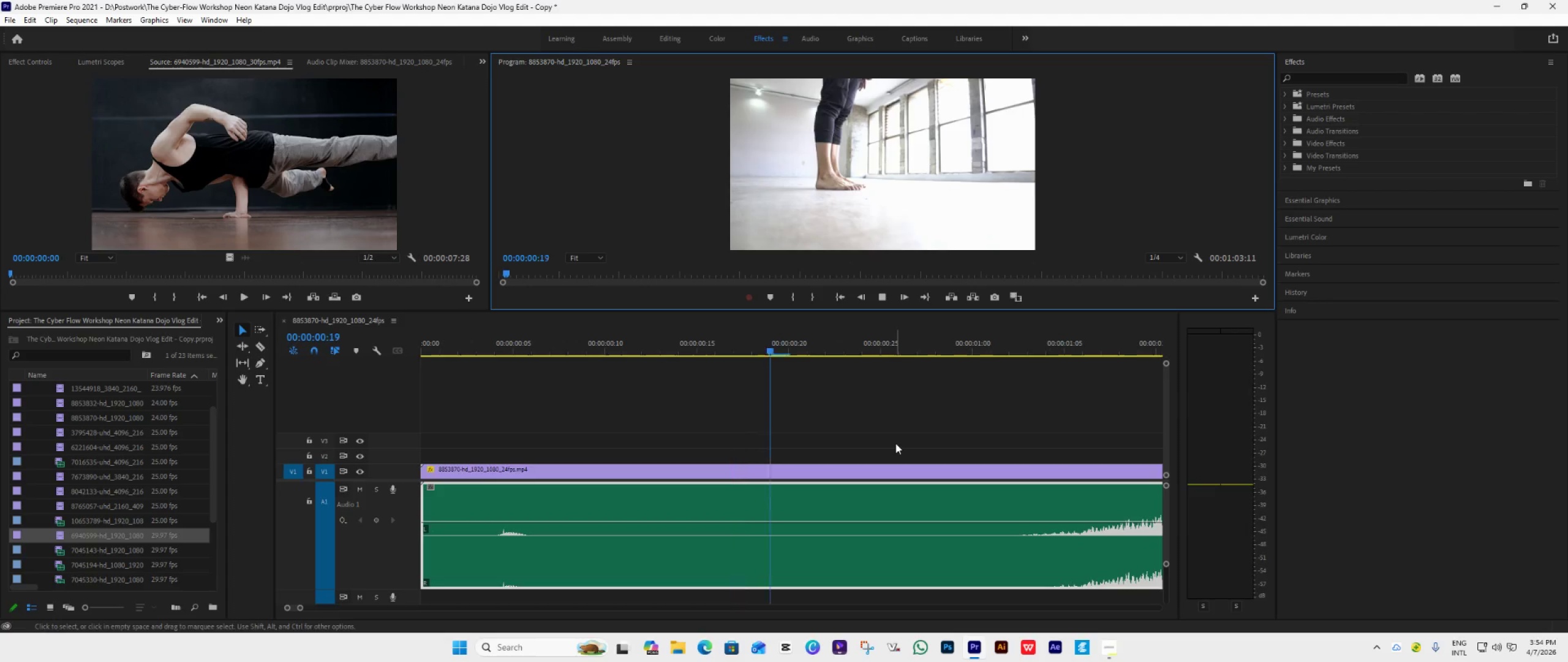 
hold_key(key=AltLeft, duration=1.5)
 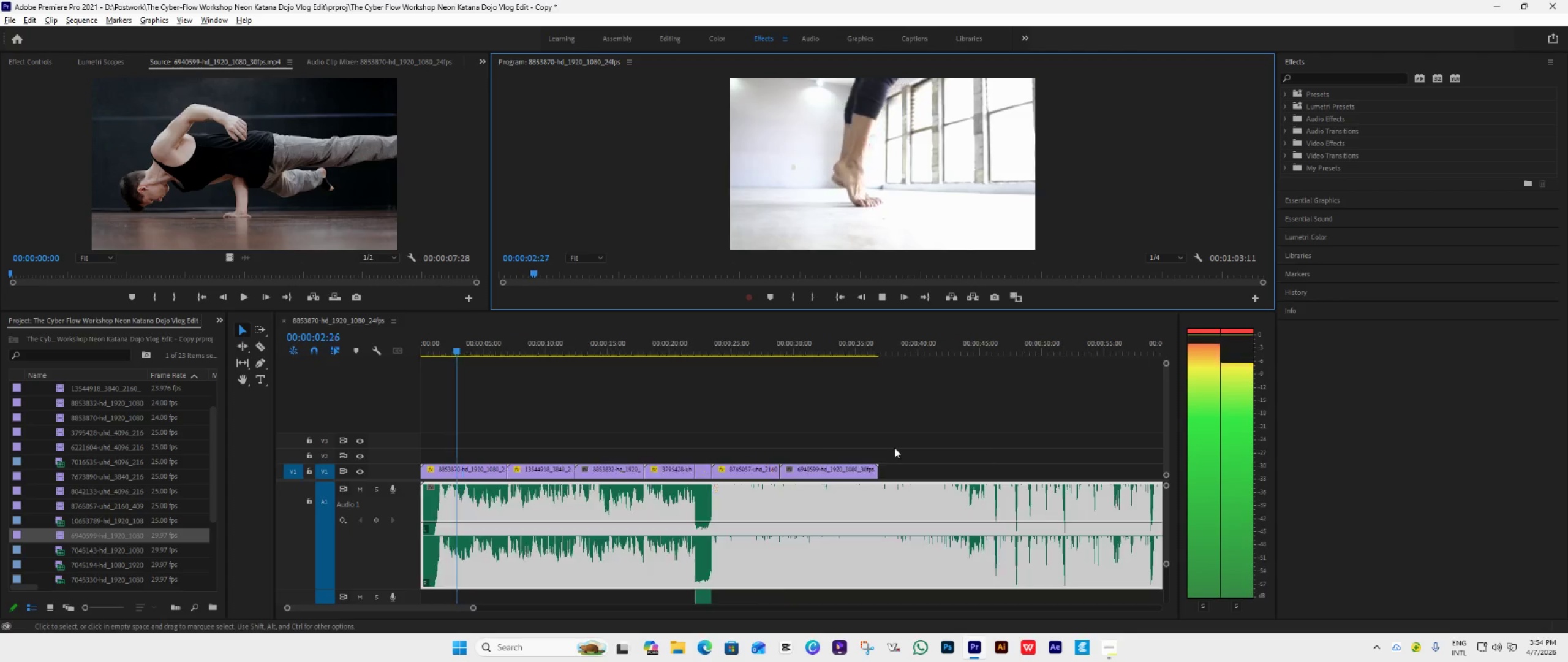 
hold_key(key=AltLeft, duration=0.86)
 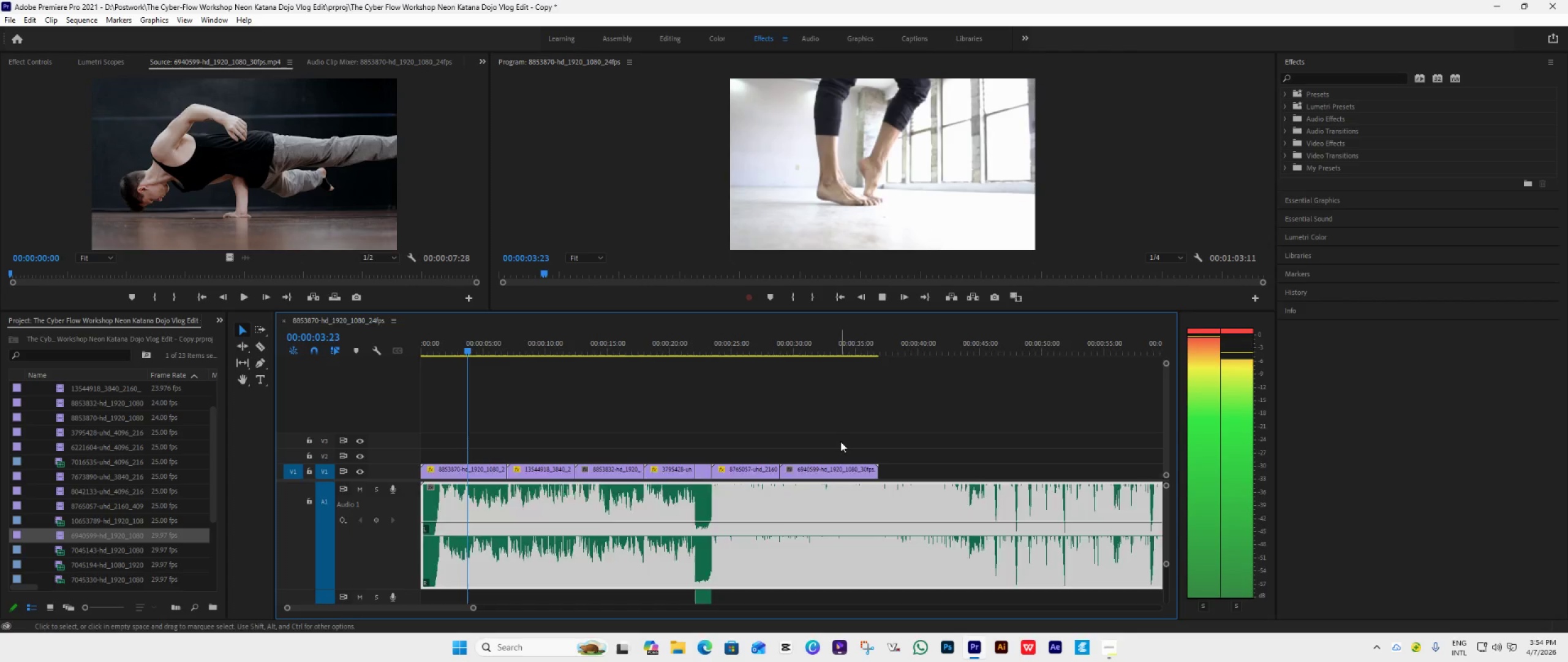 
hold_key(key=AltLeft, duration=2.59)
 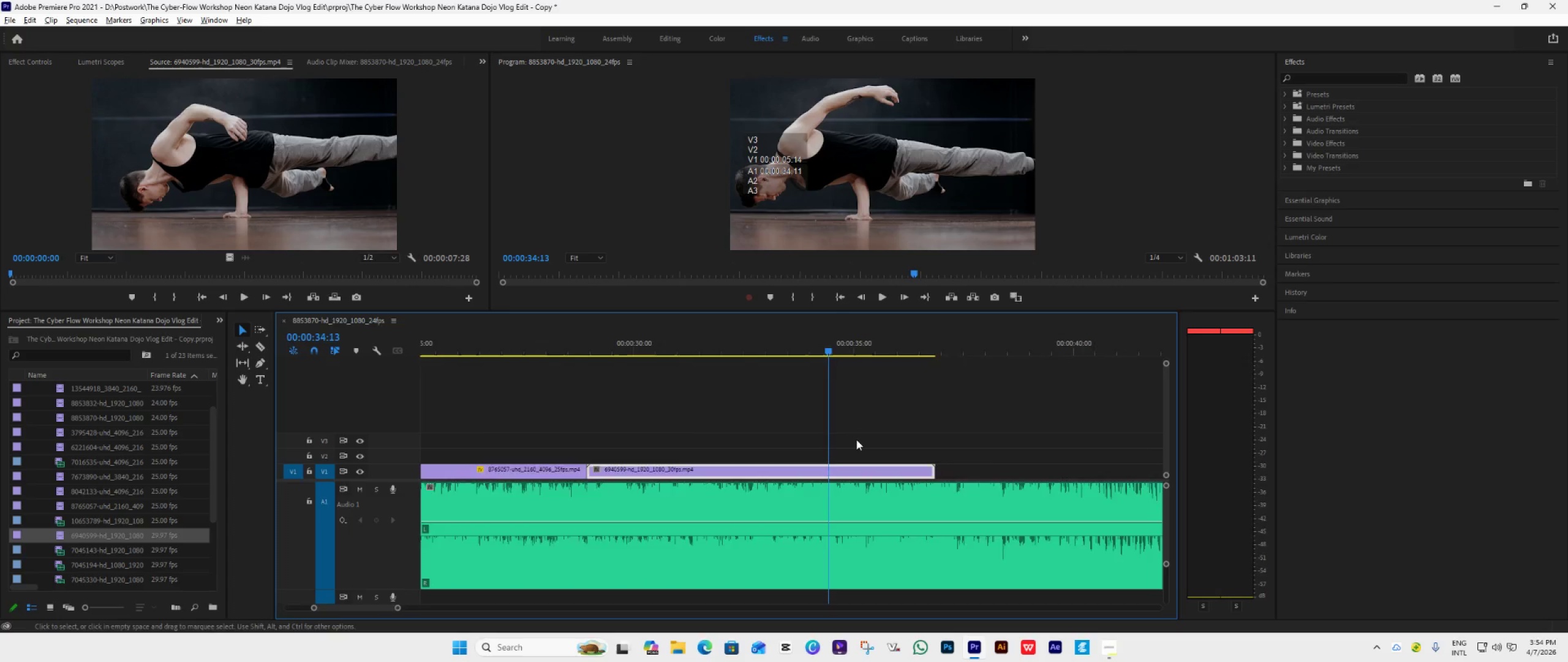 
scroll: coordinate [894, 447], scroll_direction: down, amount: 36.0
 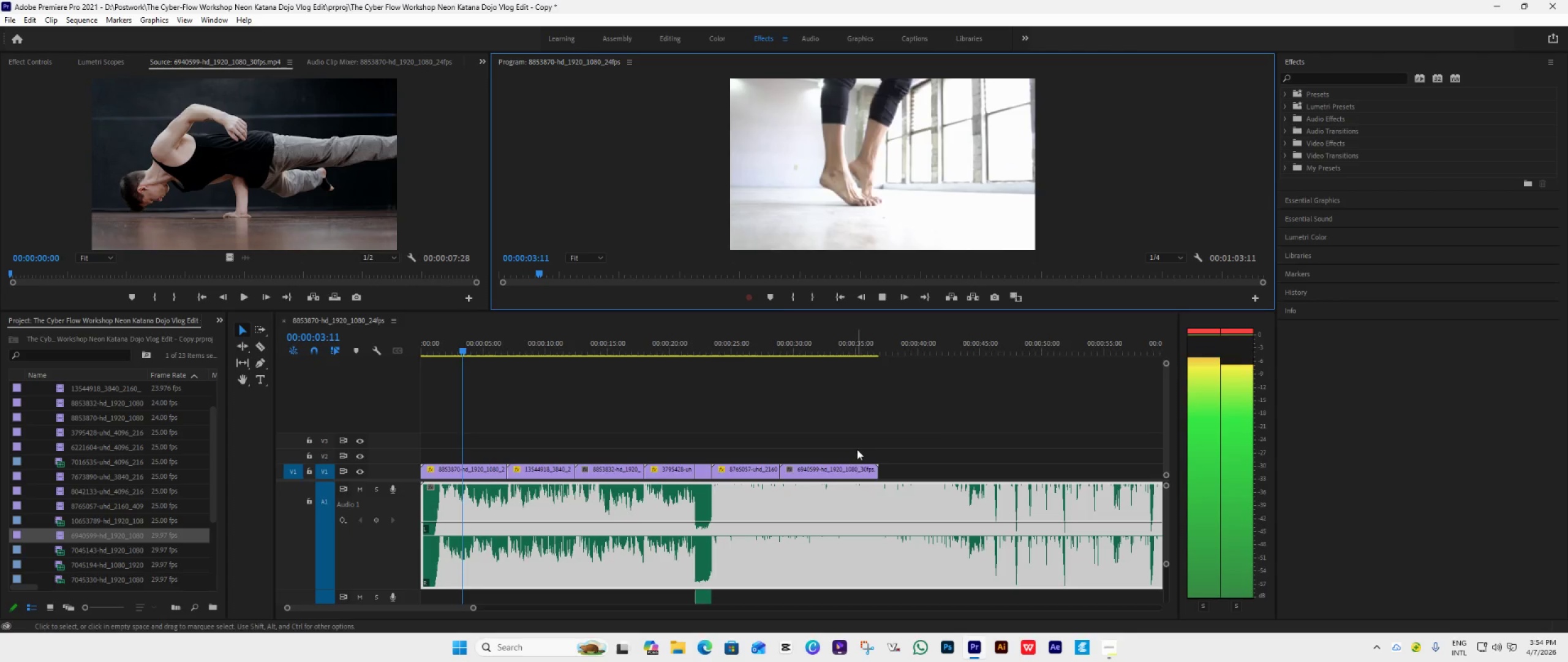 
left_click([840, 441])
 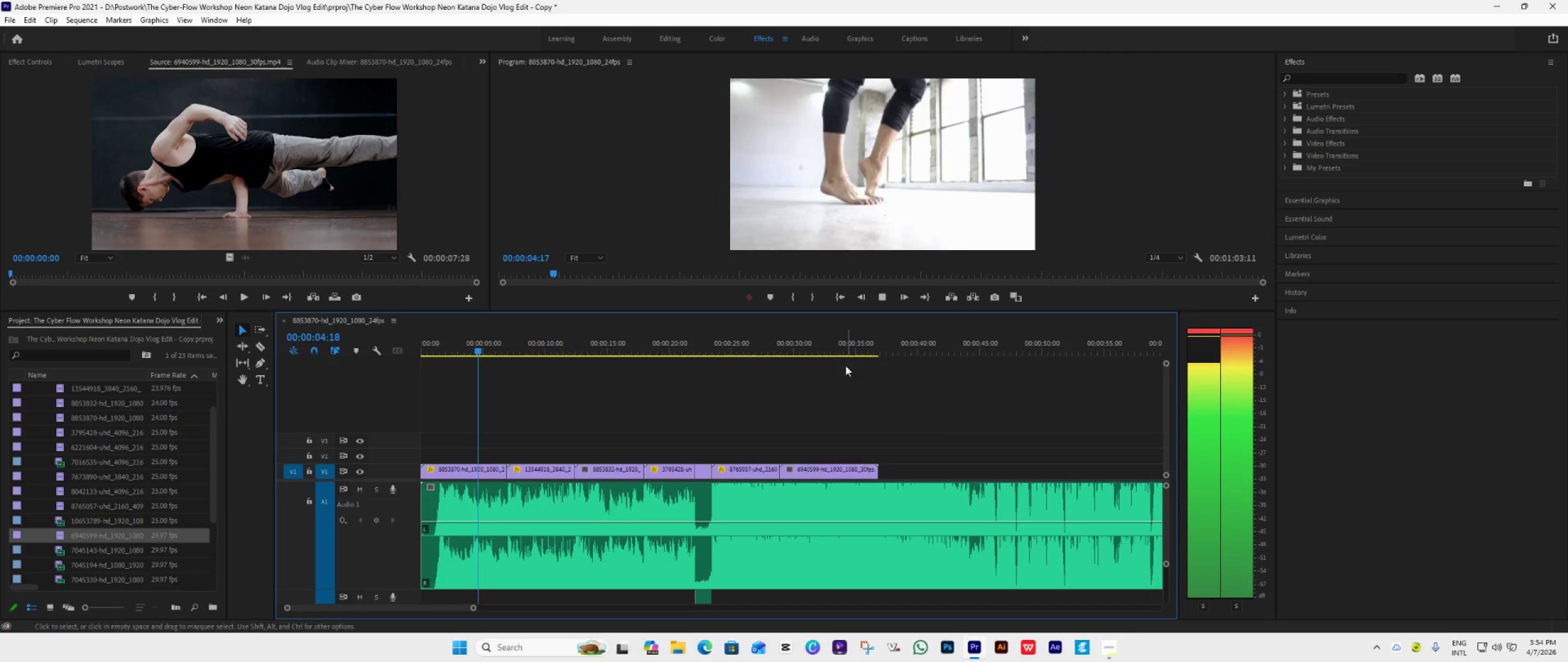 
left_click([850, 348])
 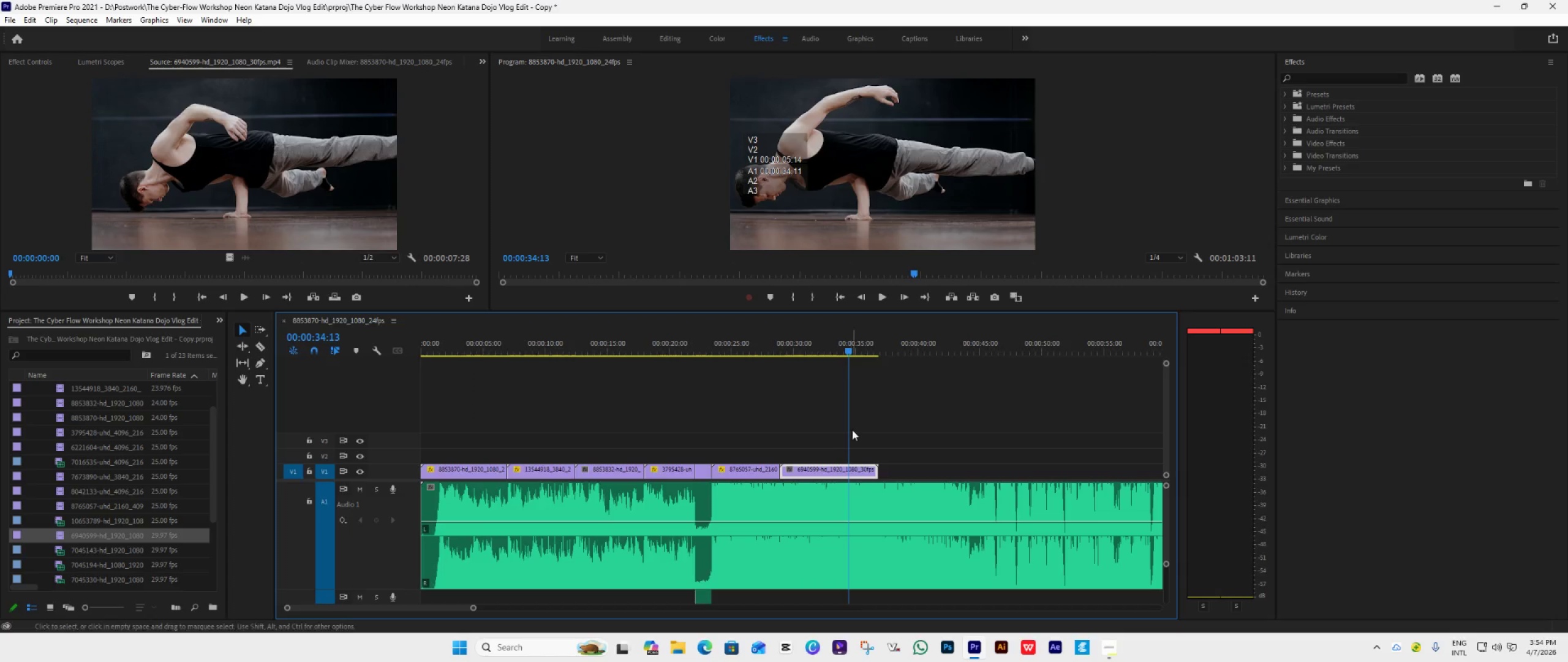 
hold_key(key=AltLeft, duration=1.52)
scroll: coordinate [856, 439], scroll_direction: up, amount: 34.0
 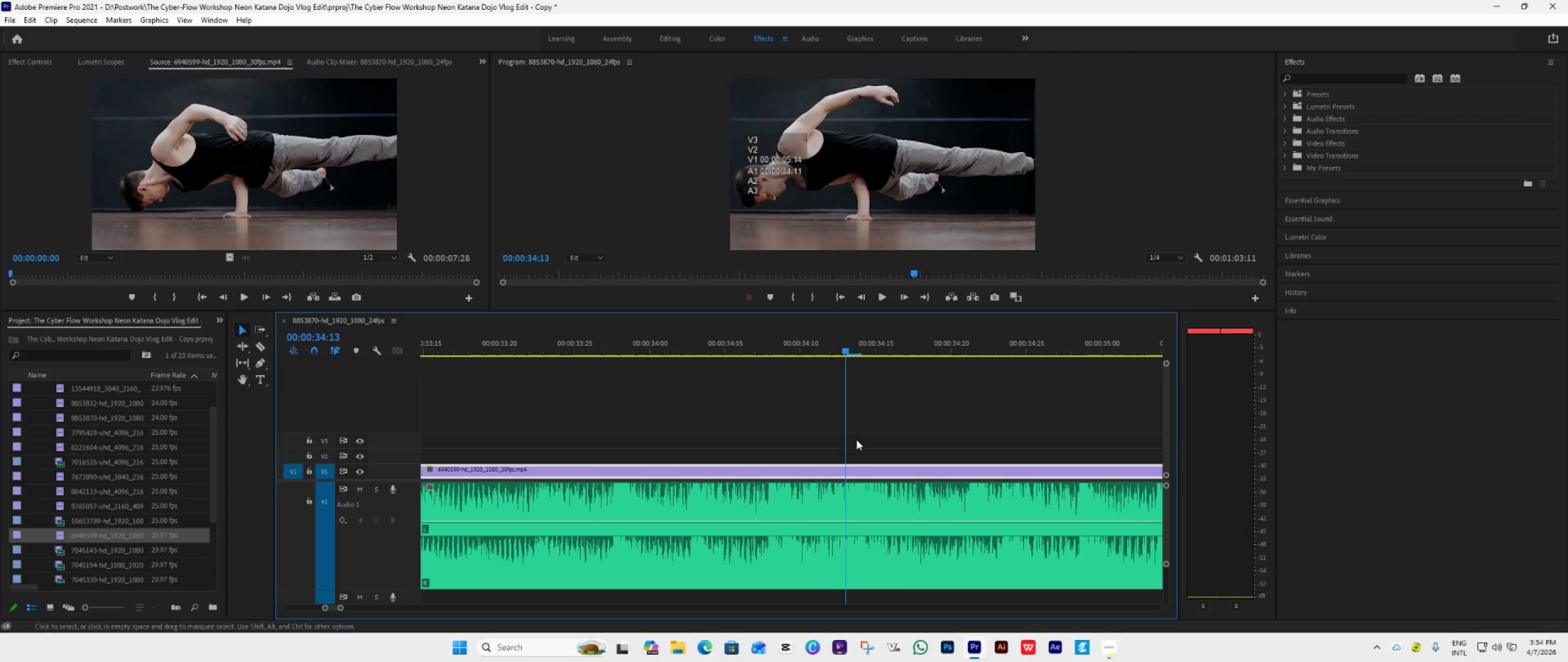 
key(Space)
 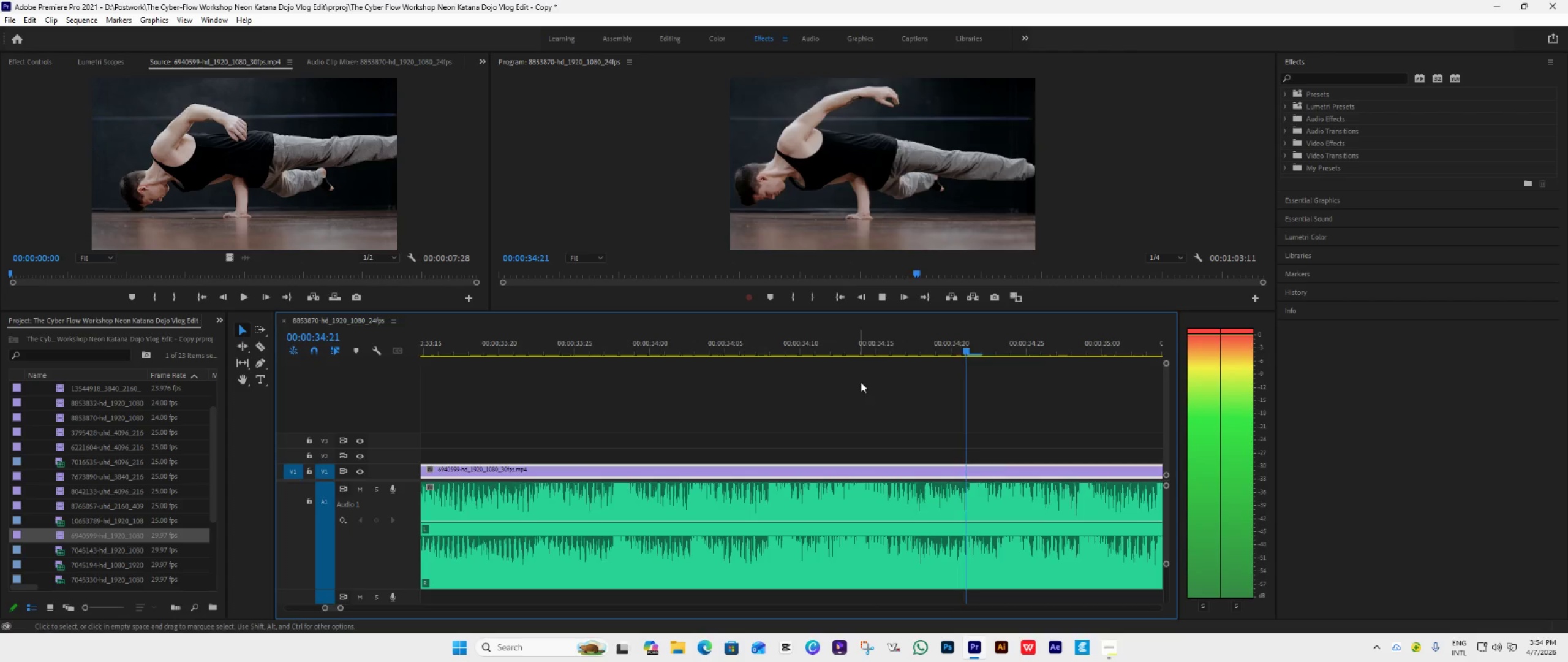 
key(Space)
 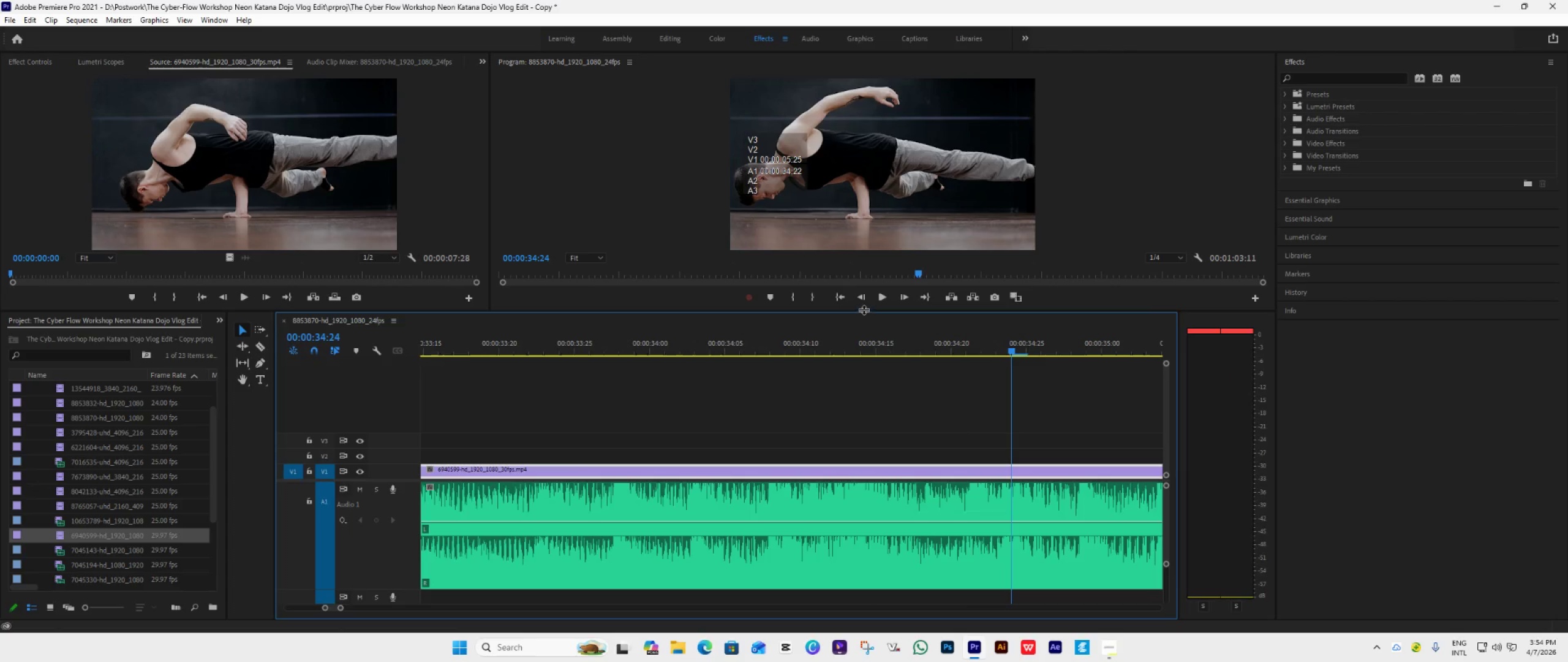 
left_click([864, 302])
 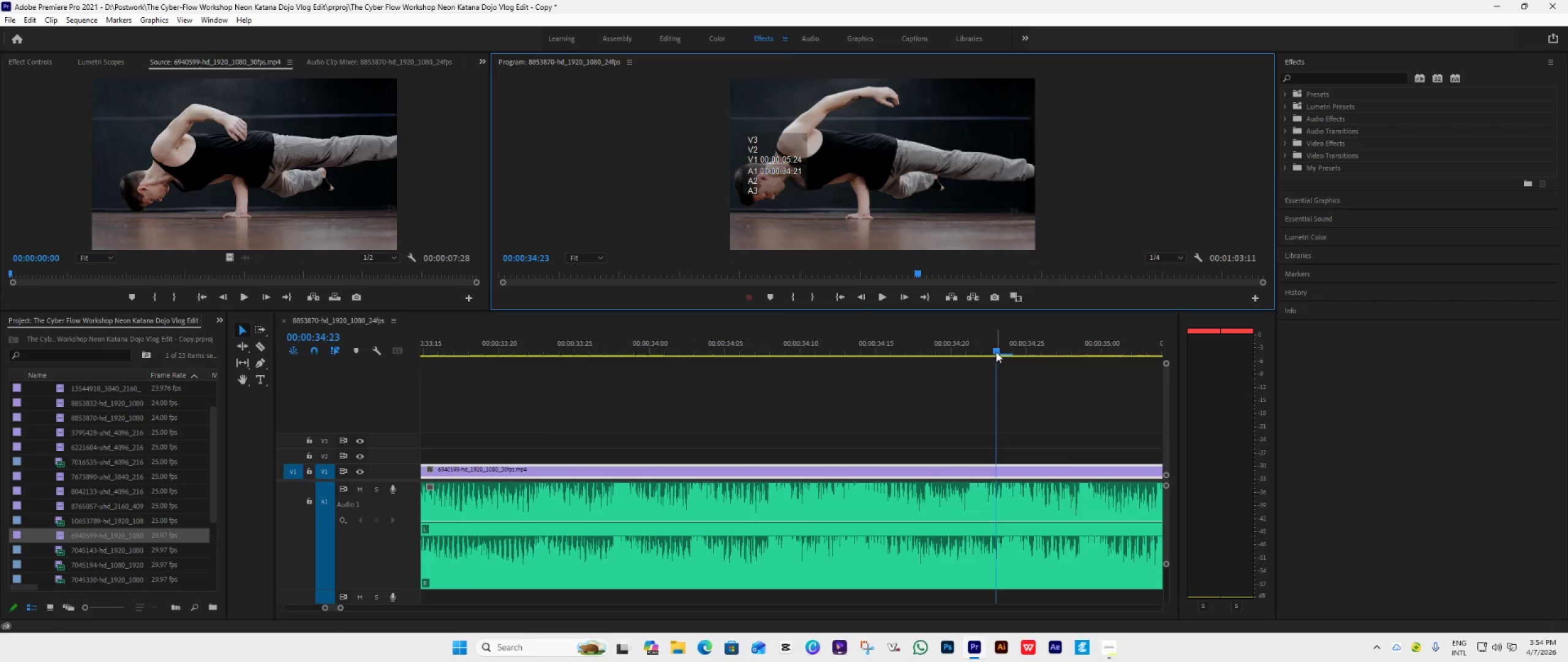 
left_click_drag(start_coordinate=[996, 352], to_coordinate=[612, 335])
 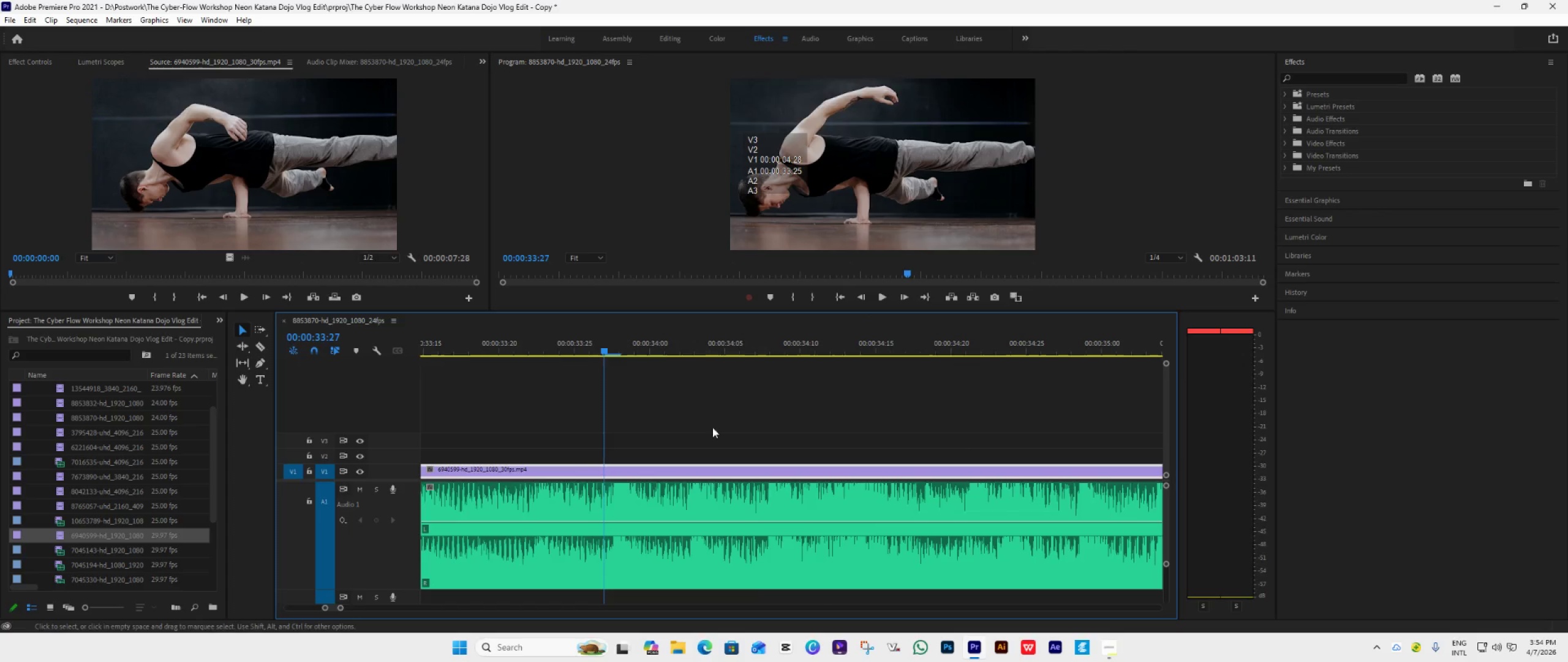 
scroll: coordinate [829, 337], scroll_direction: up, amount: 1.0
 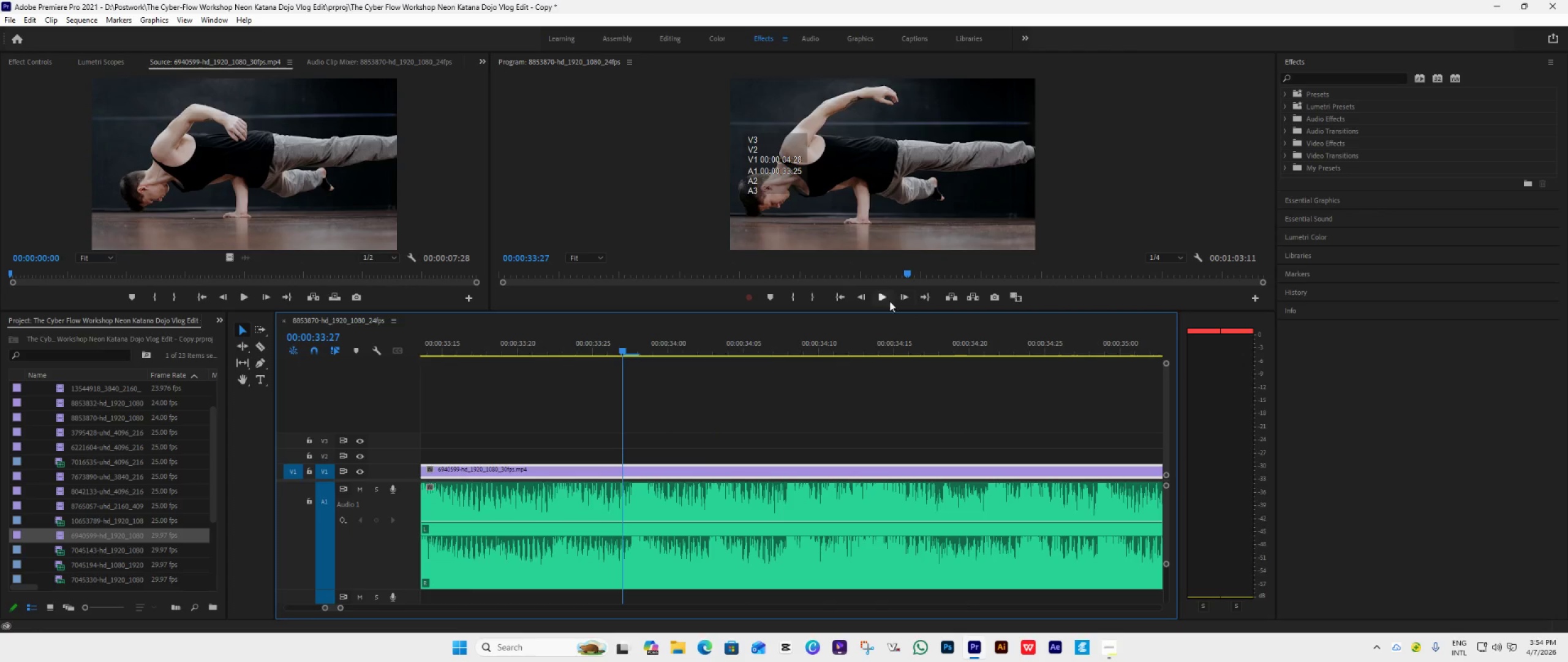 
left_click([880, 299])
 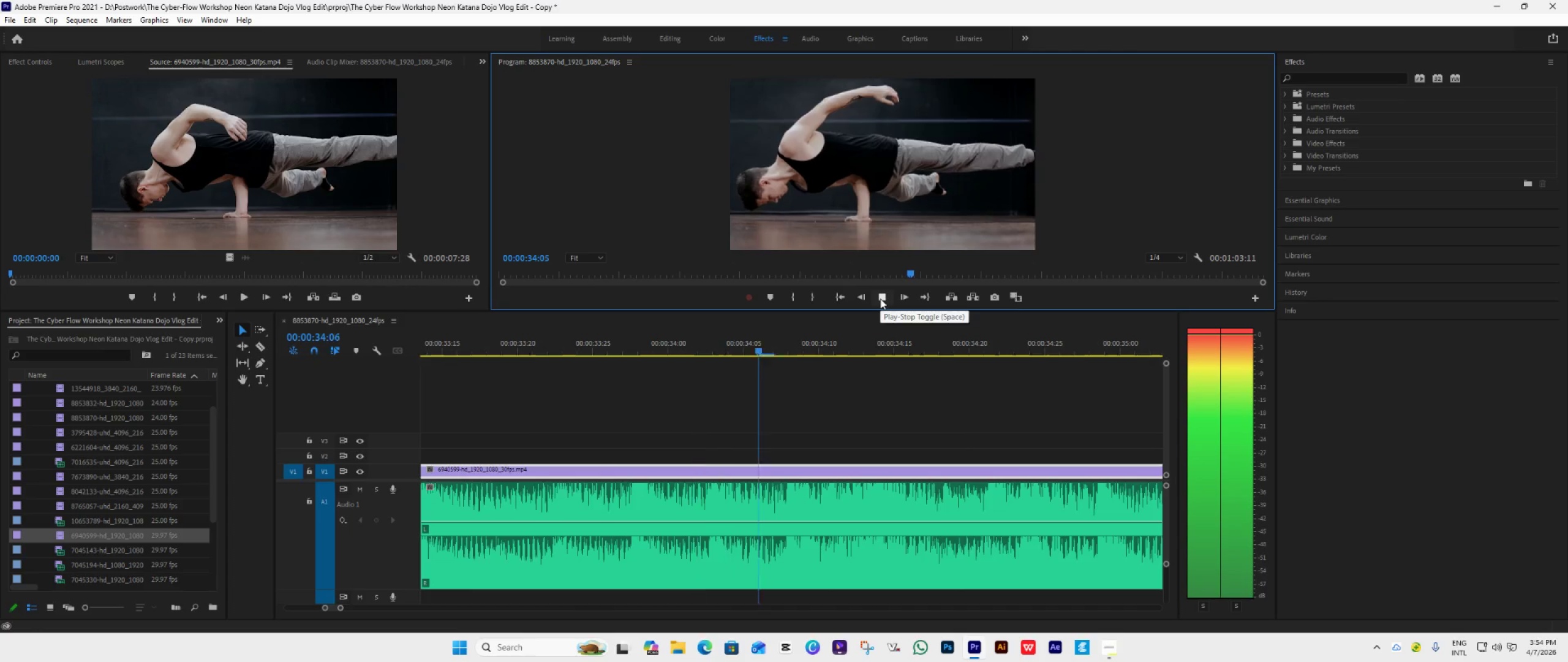 
left_click([880, 299])
 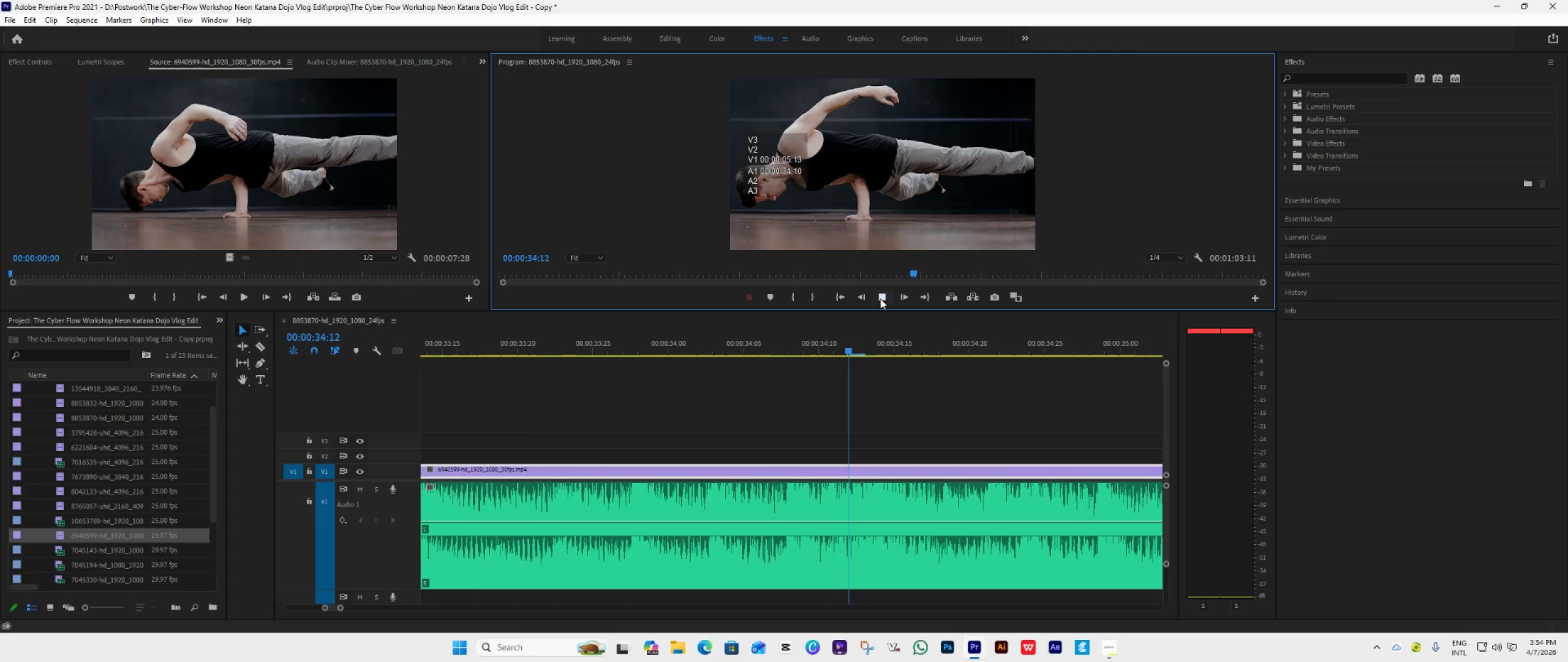 
double_click([880, 299])
 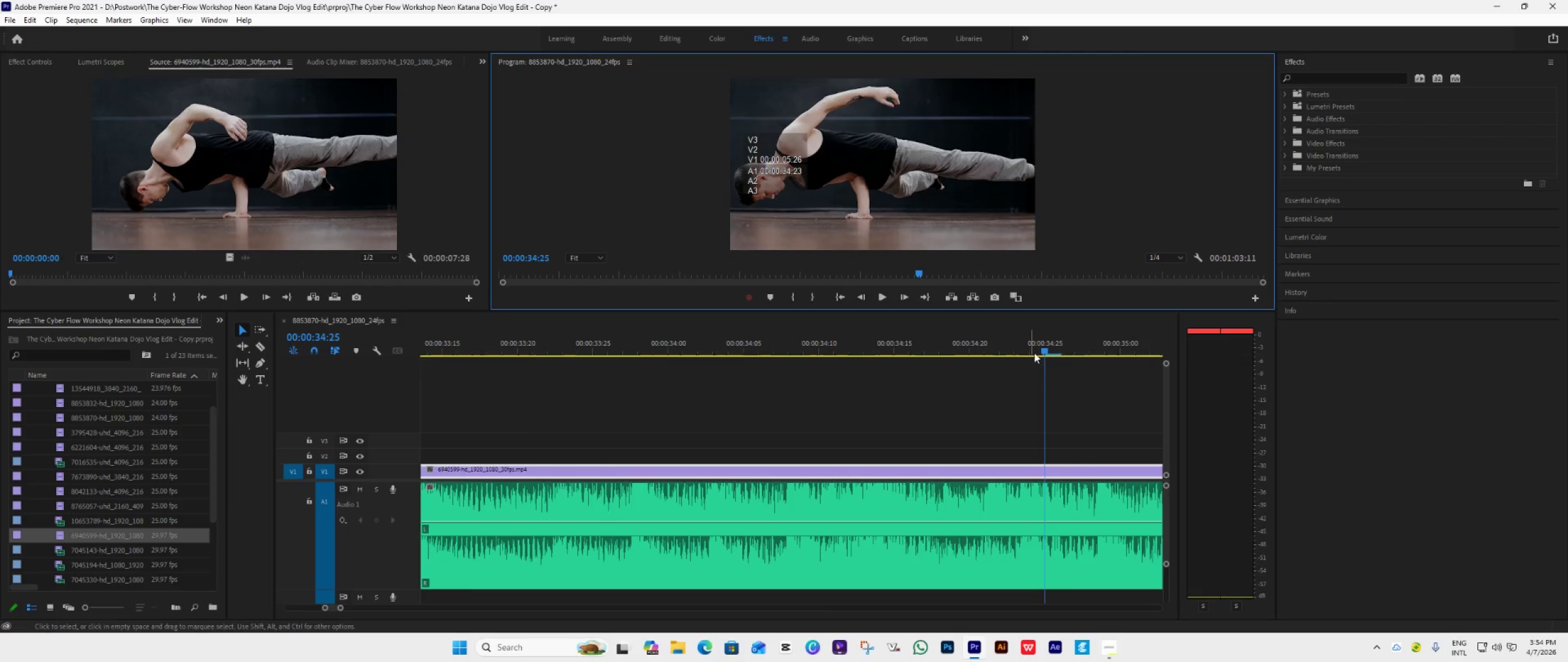 
left_click_drag(start_coordinate=[1042, 346], to_coordinate=[876, 377])
 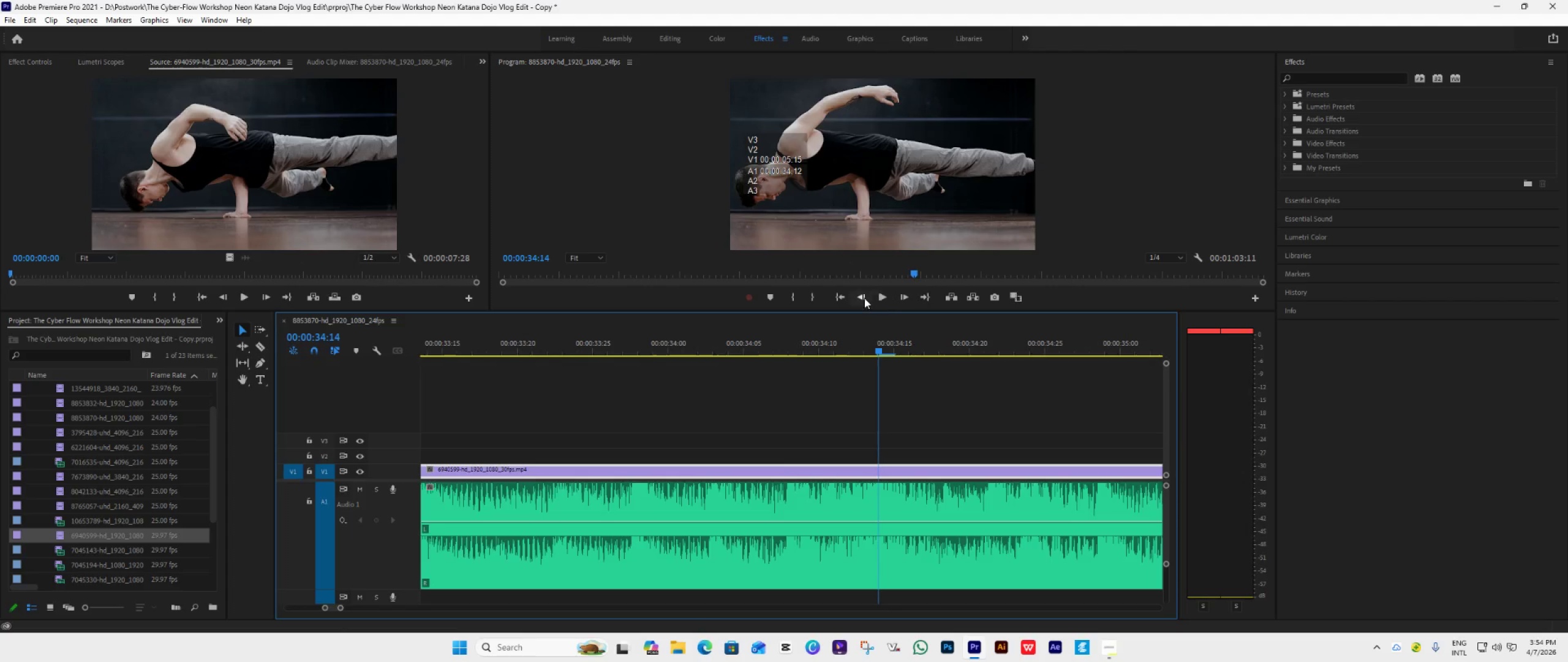 
left_click([863, 297])
 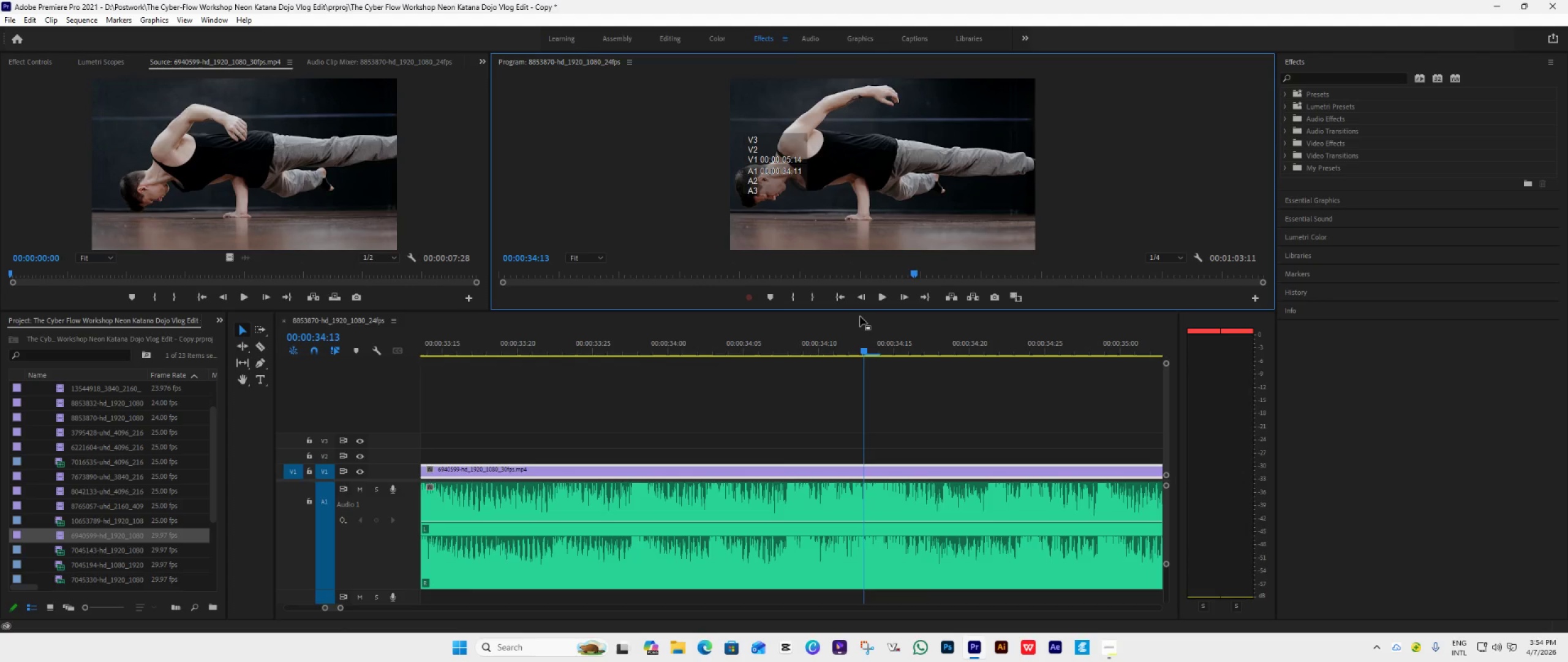 
left_click([903, 297])
 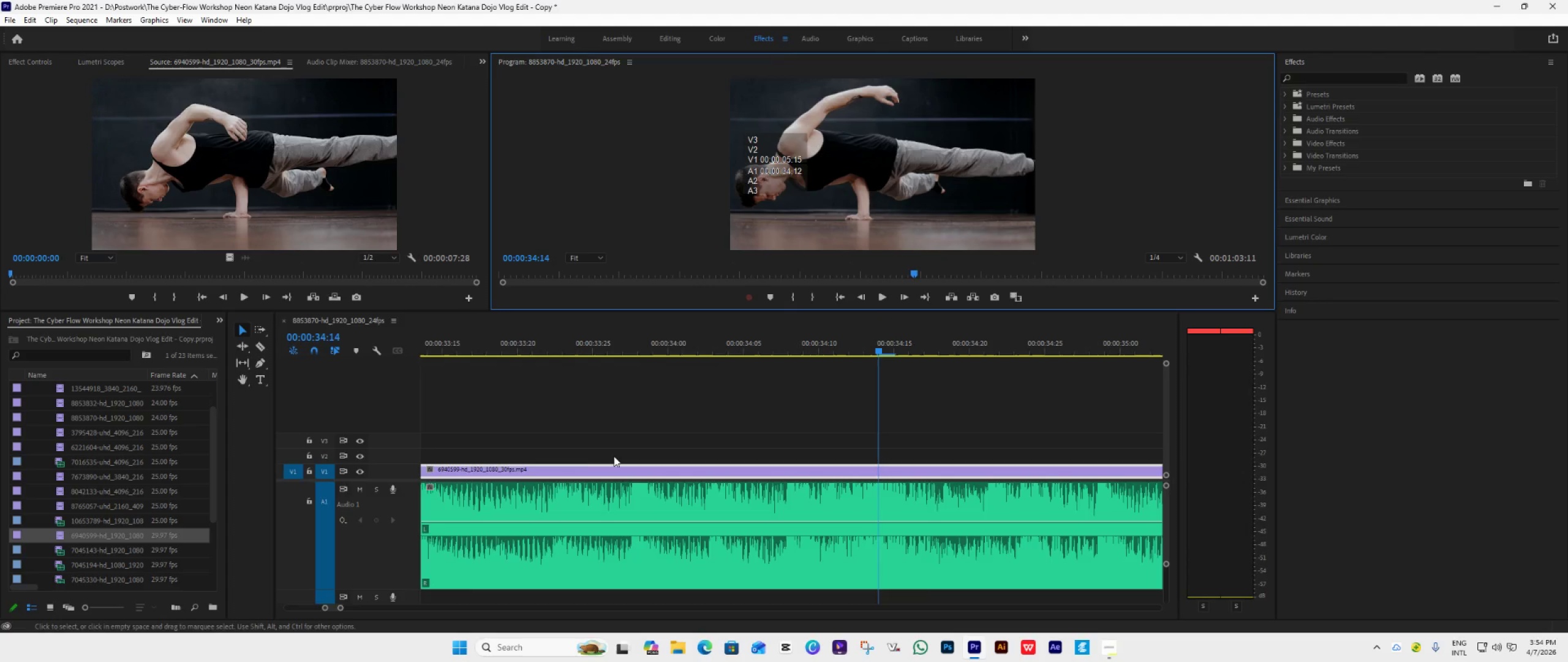 
key(Space)
 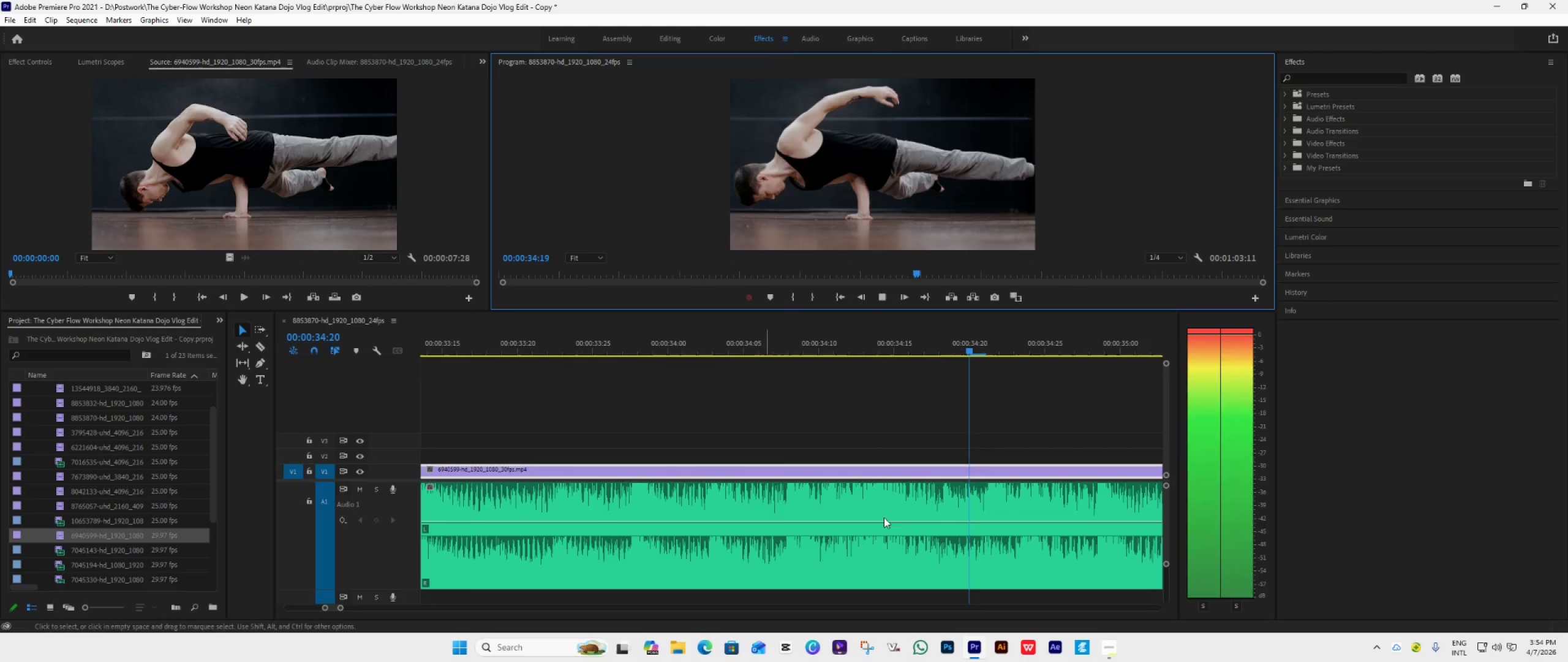 
key(Space)
 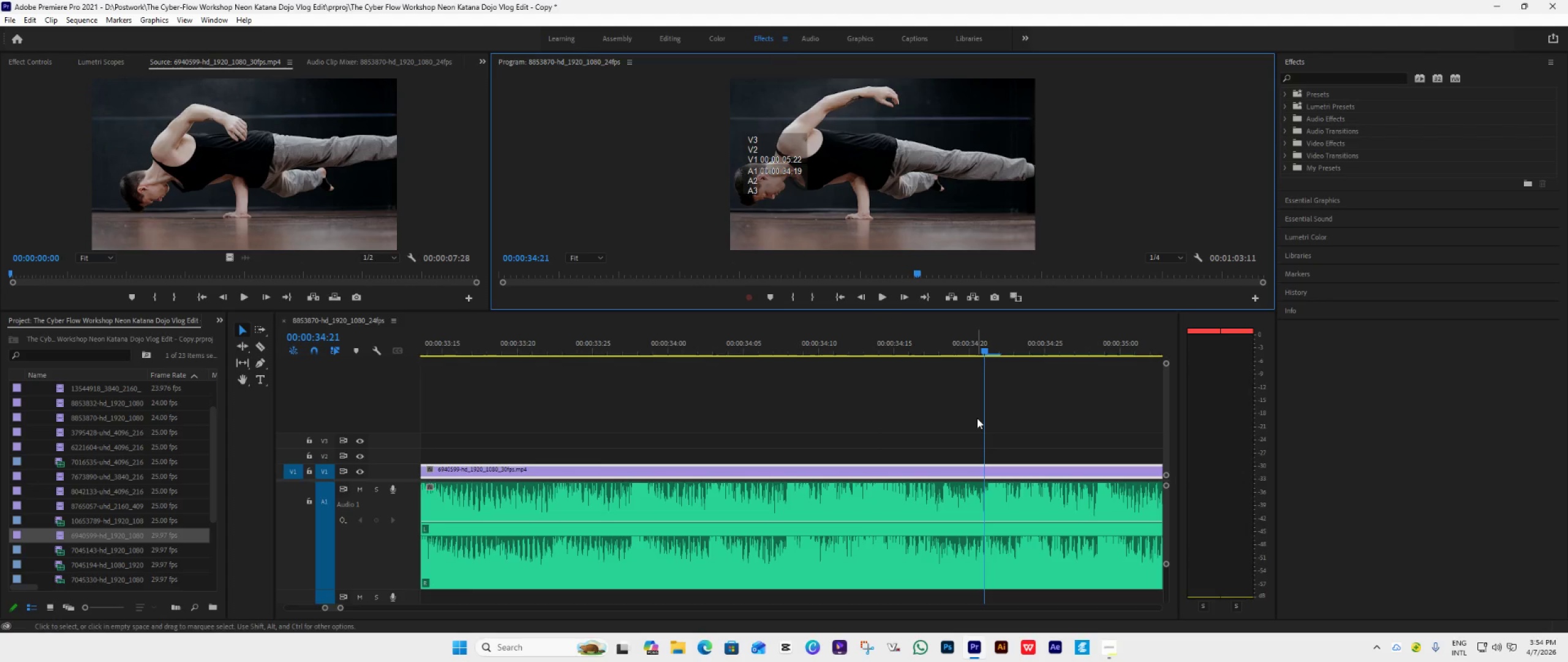 
key(Space)
 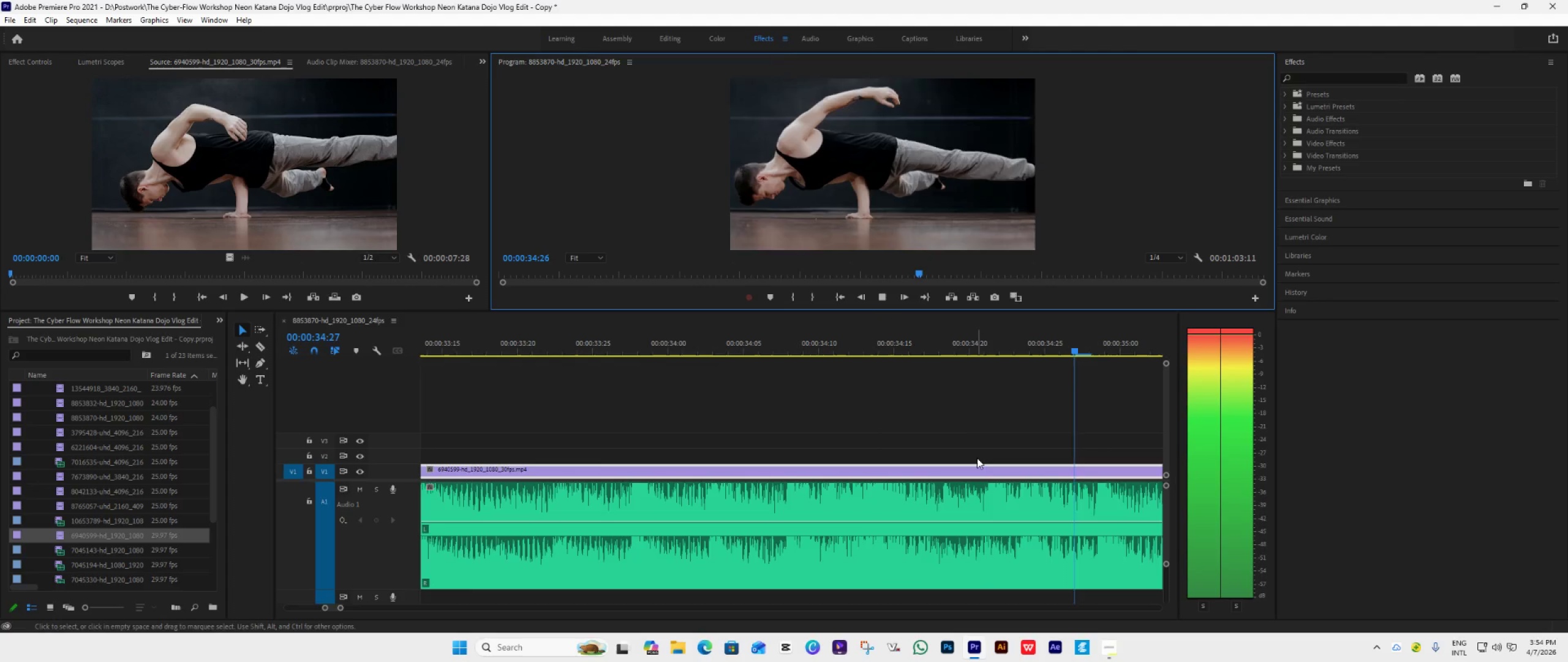 
key(Space)
 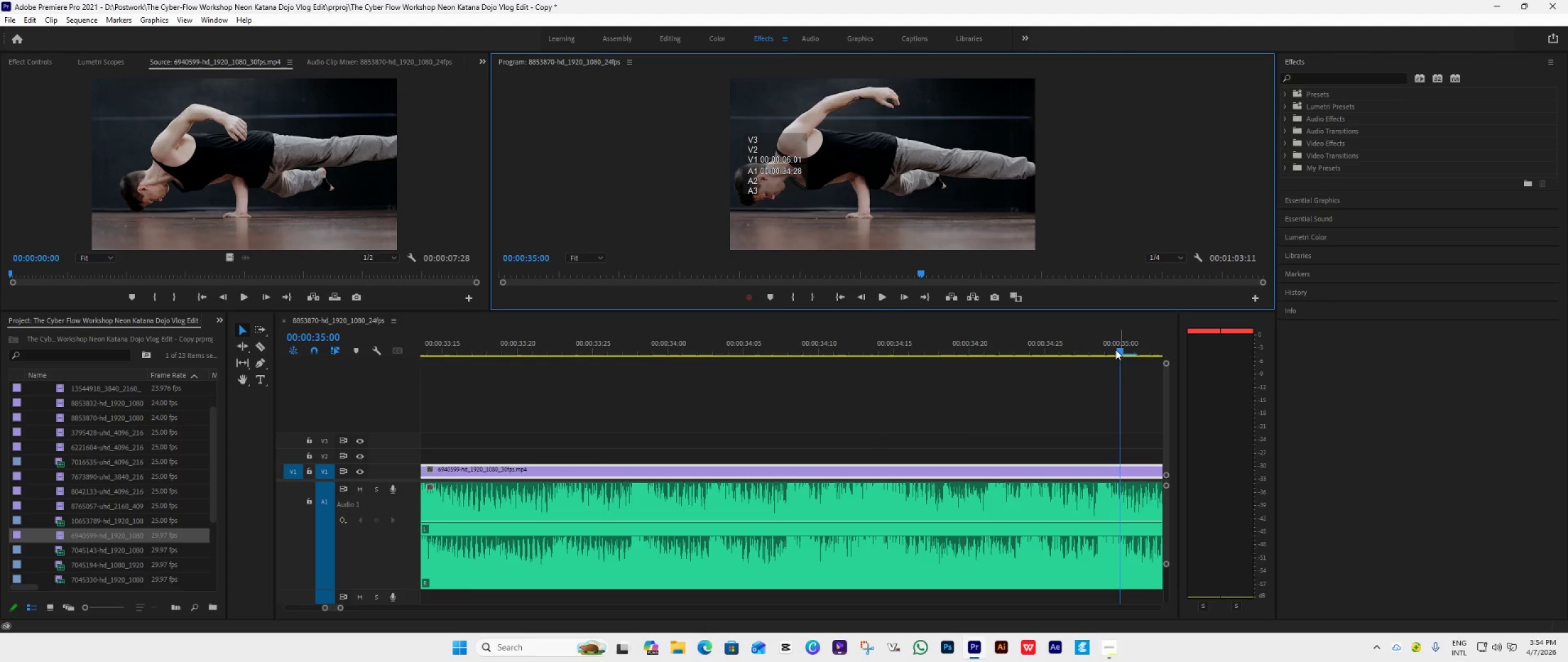 
left_click_drag(start_coordinate=[1117, 346], to_coordinate=[683, 392])
 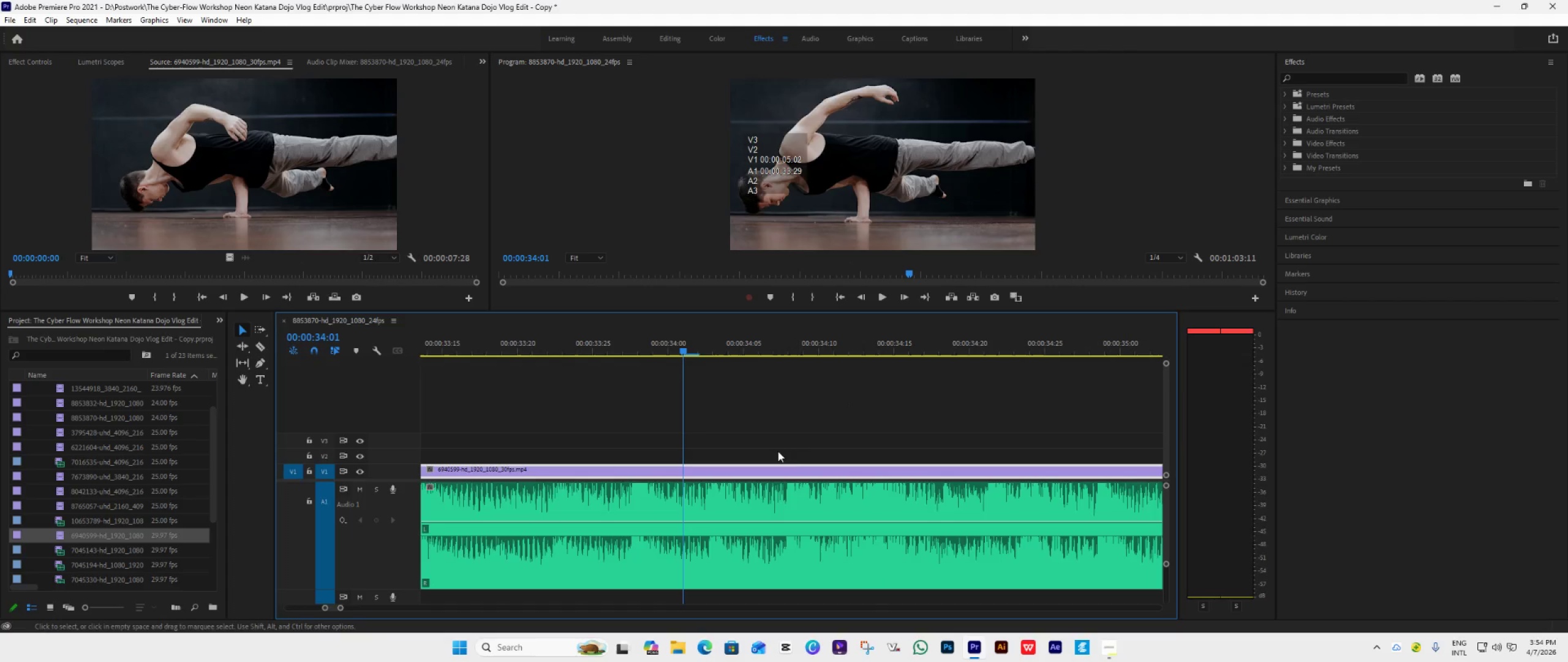 
hold_key(key=AltLeft, duration=0.83)
scroll: coordinate [797, 463], scroll_direction: down, amount: 11.0
 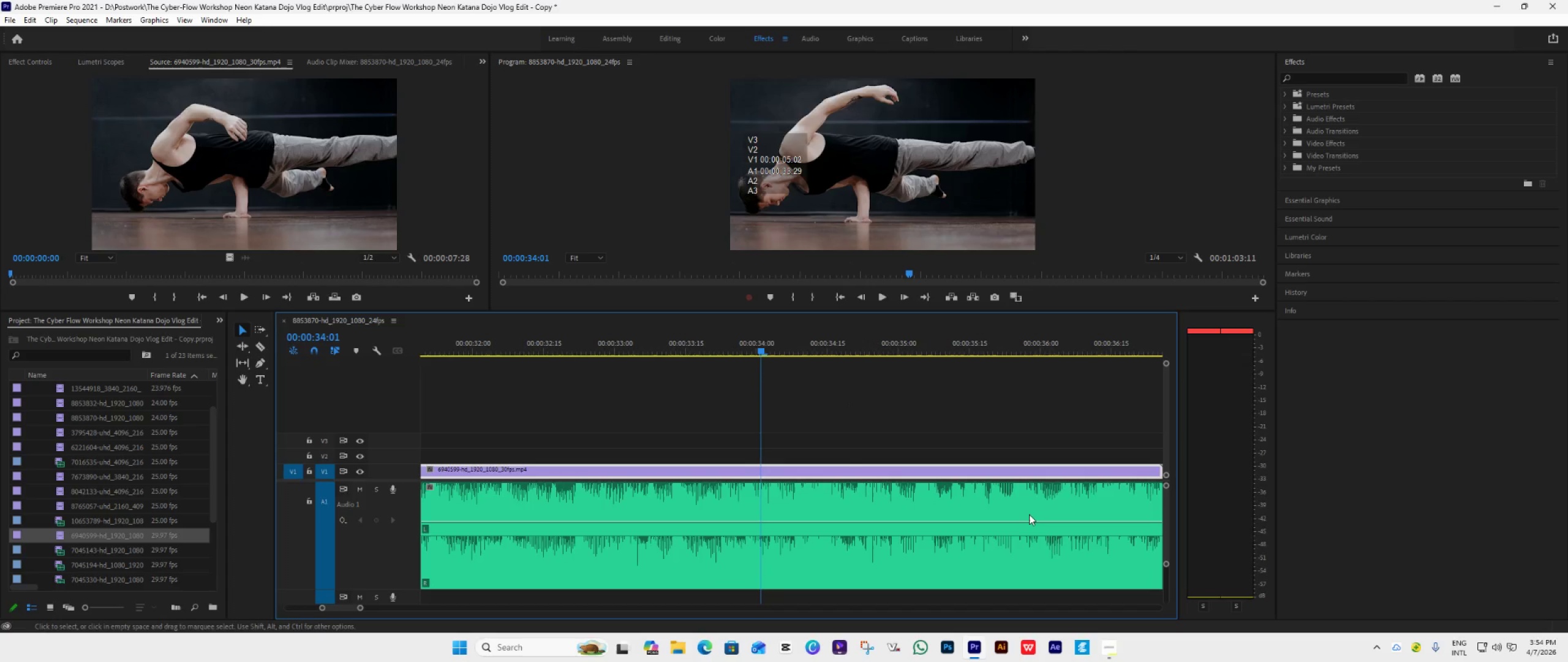 
key(Space)
 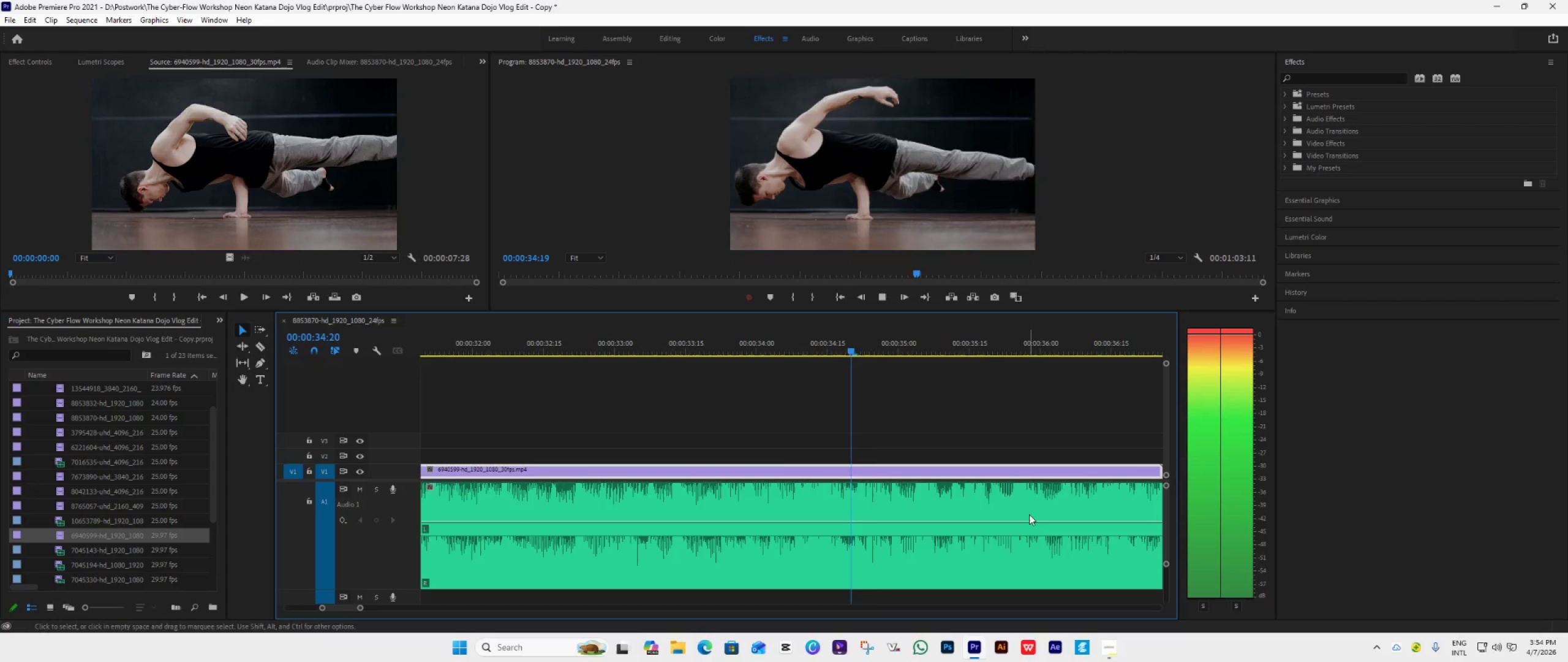 
key(Space)
 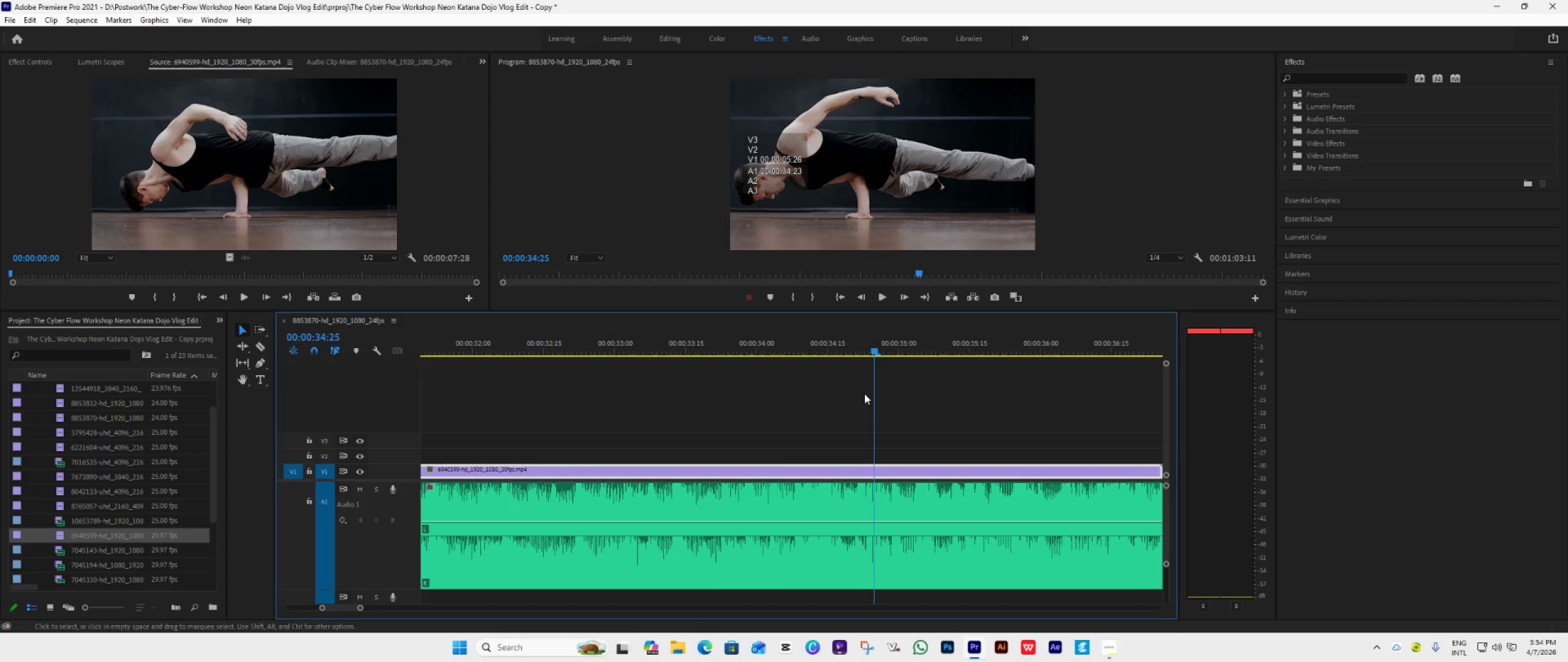 
left_click_drag(start_coordinate=[869, 348], to_coordinate=[818, 365])
 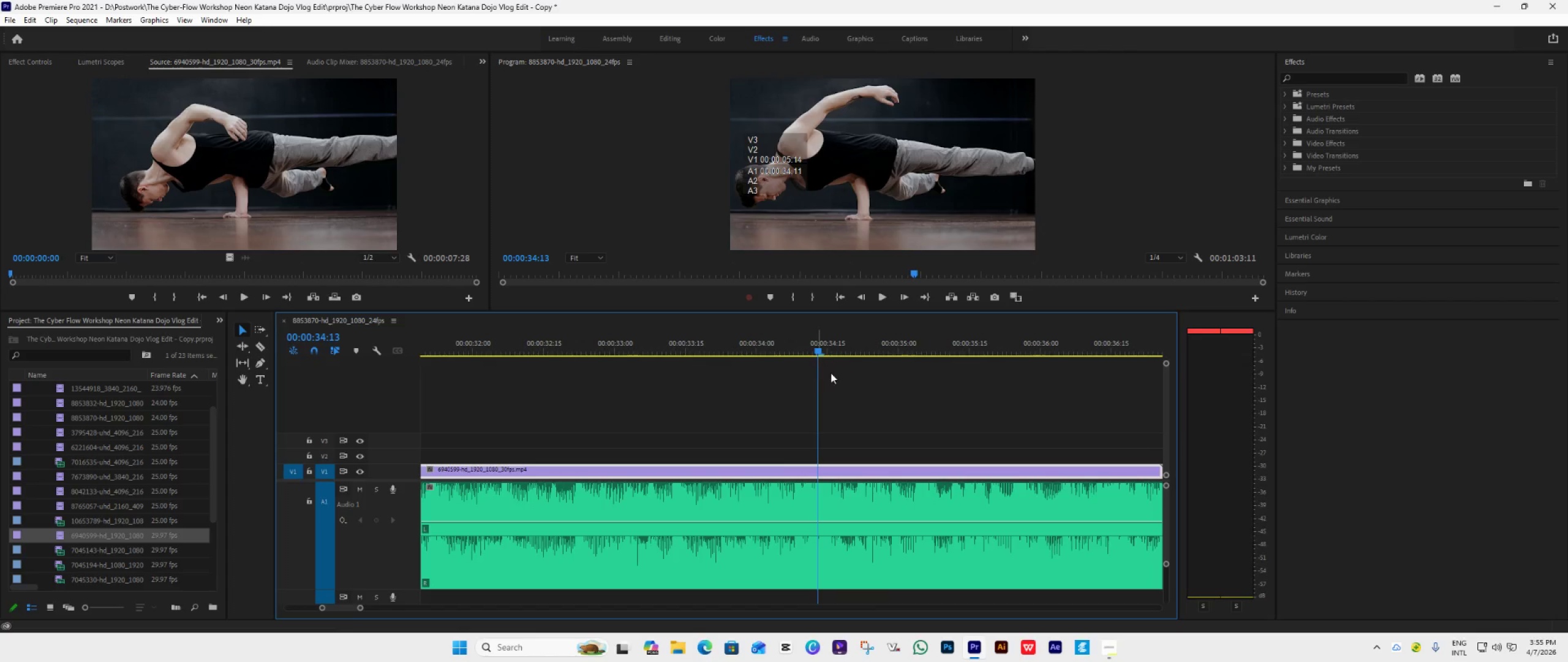 
key(Space)
 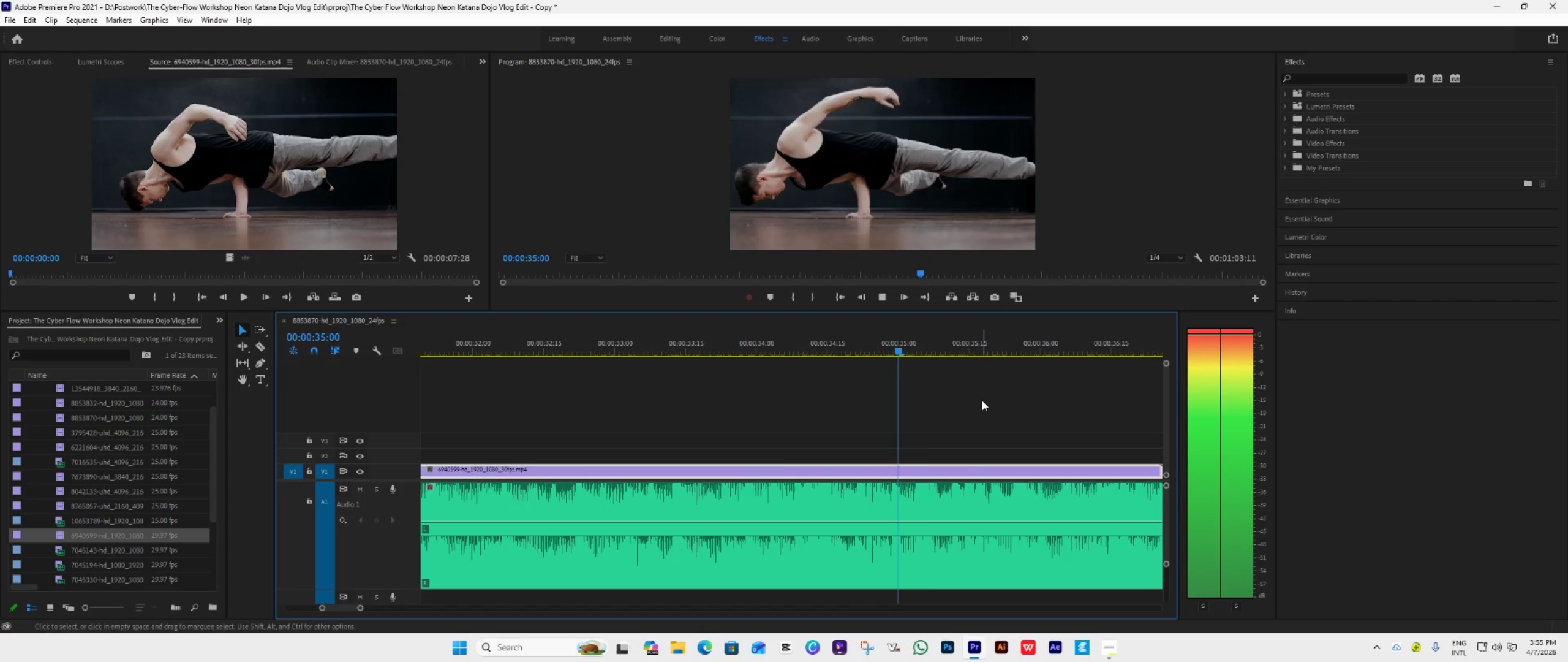 
key(Space)
 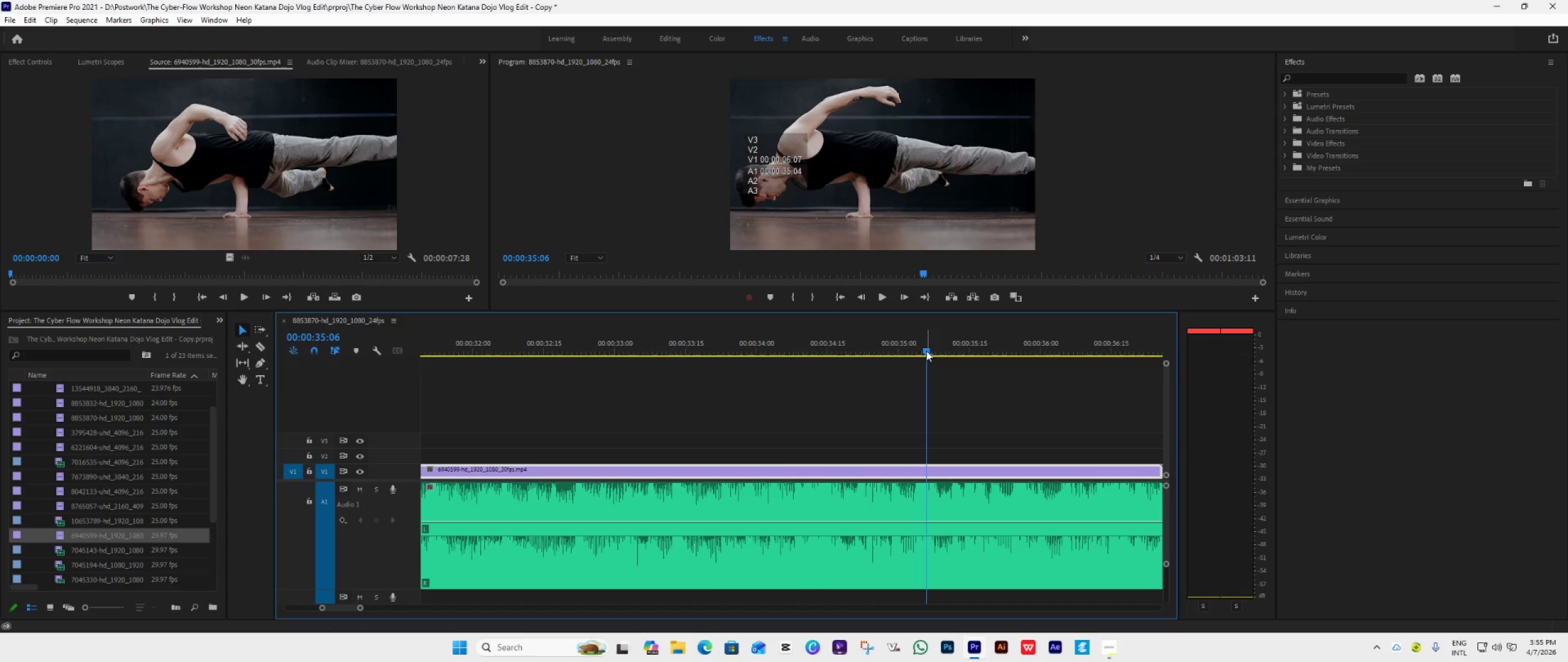 
left_click_drag(start_coordinate=[925, 349], to_coordinate=[758, 377])
 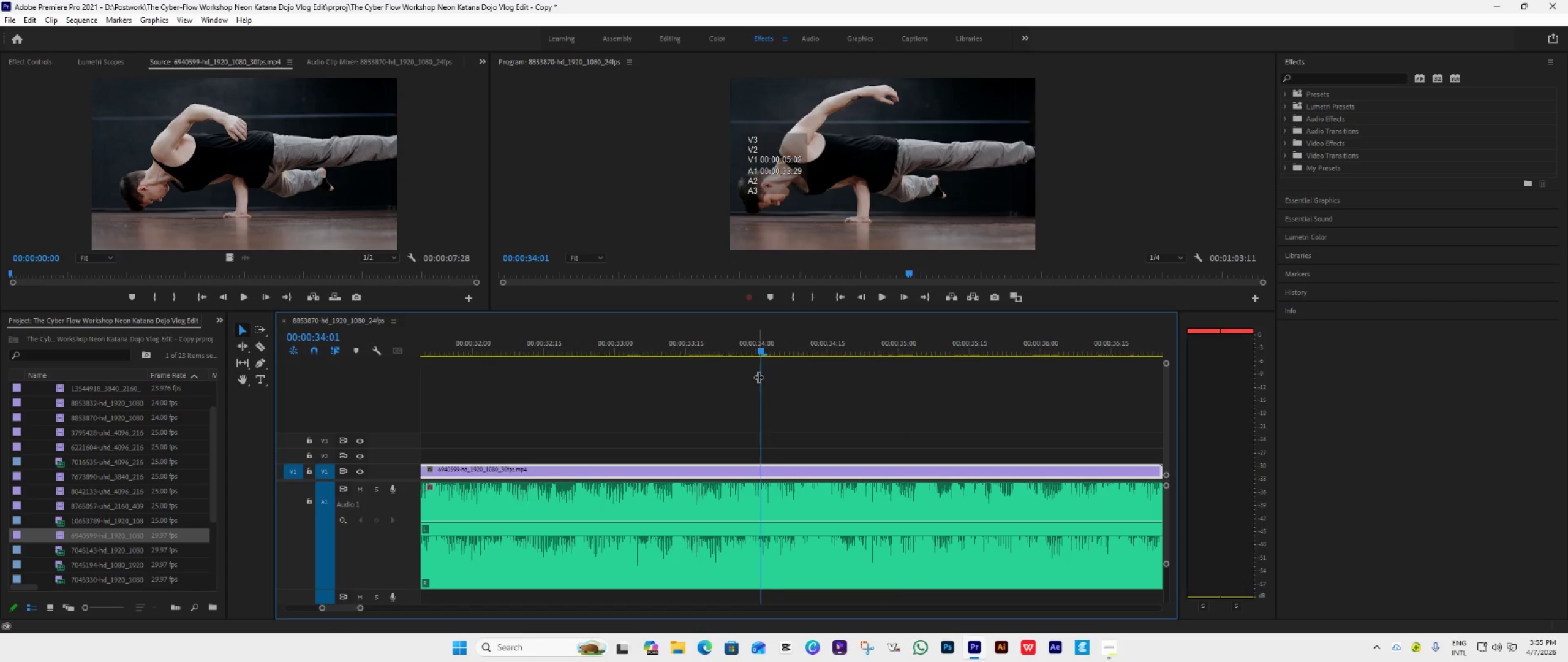 
key(Space)
 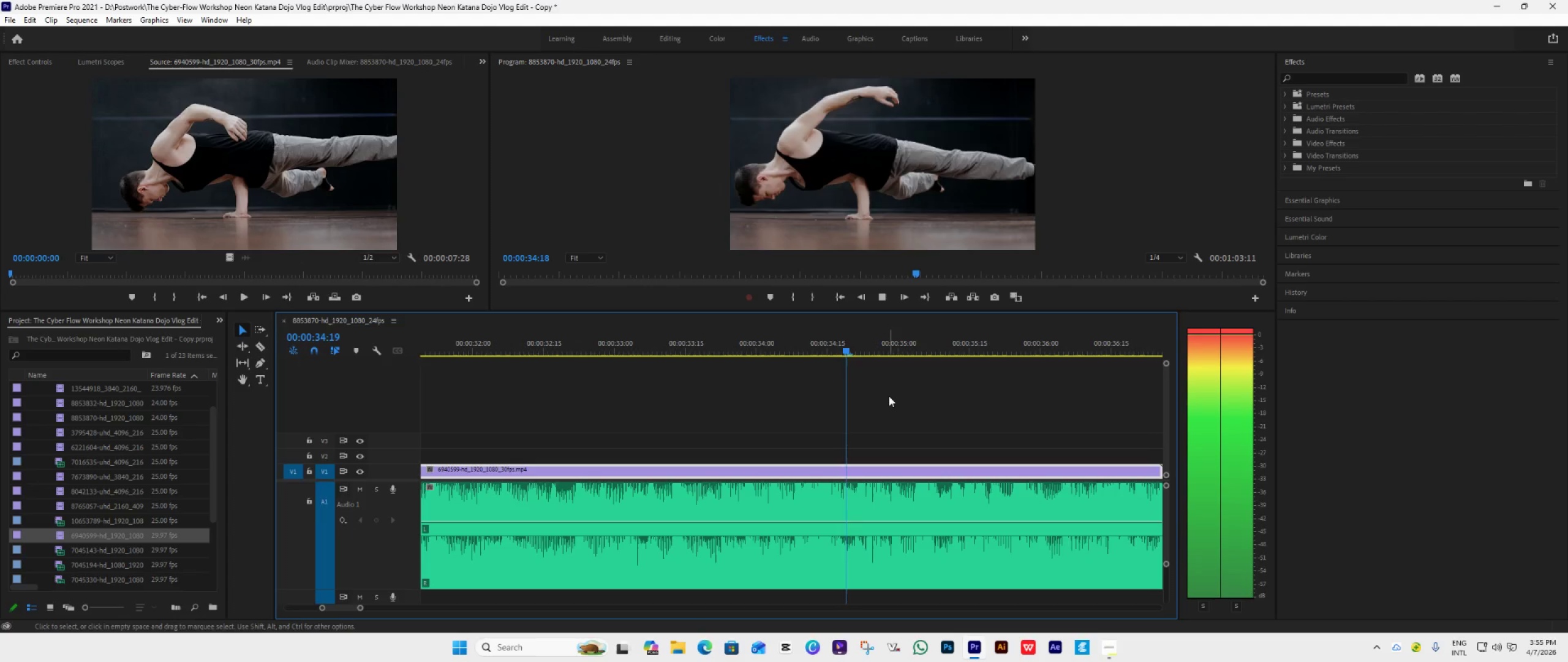 
key(Space)
 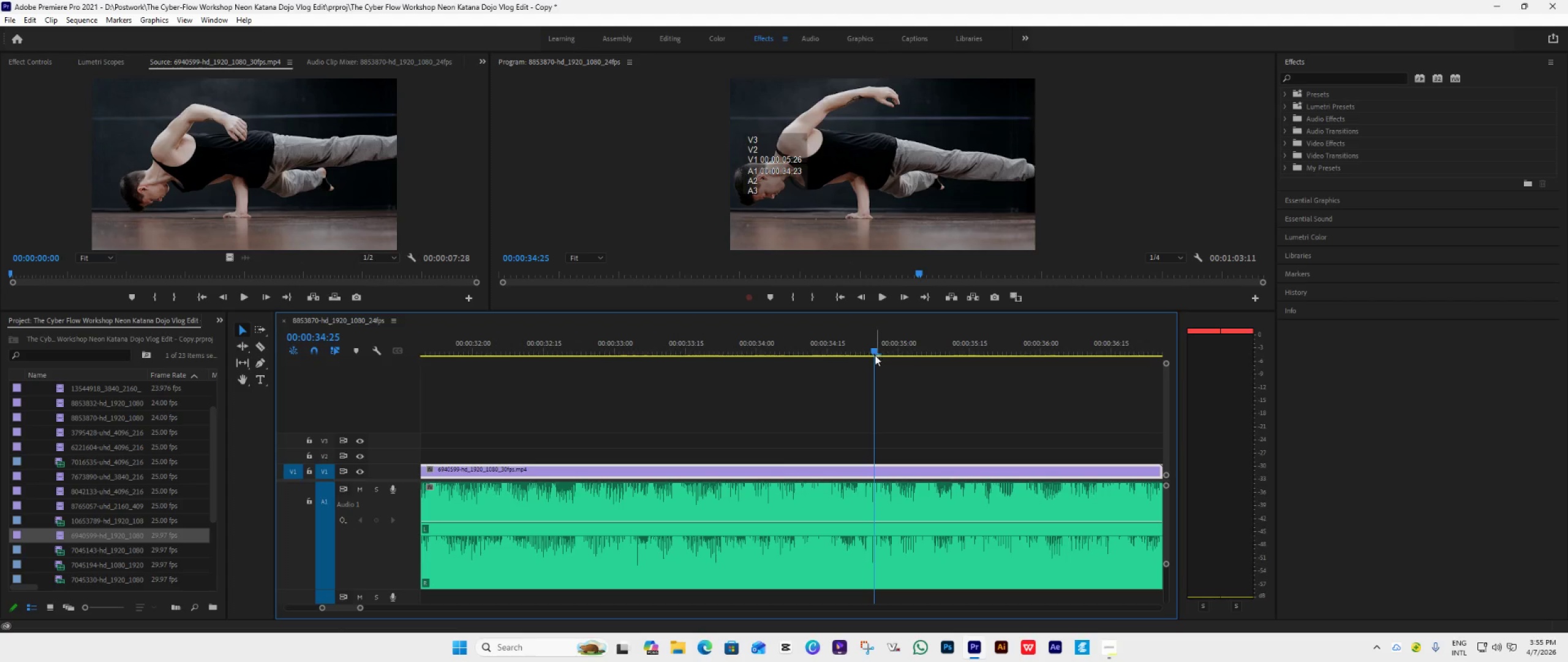 
left_click_drag(start_coordinate=[873, 351], to_coordinate=[777, 386])
 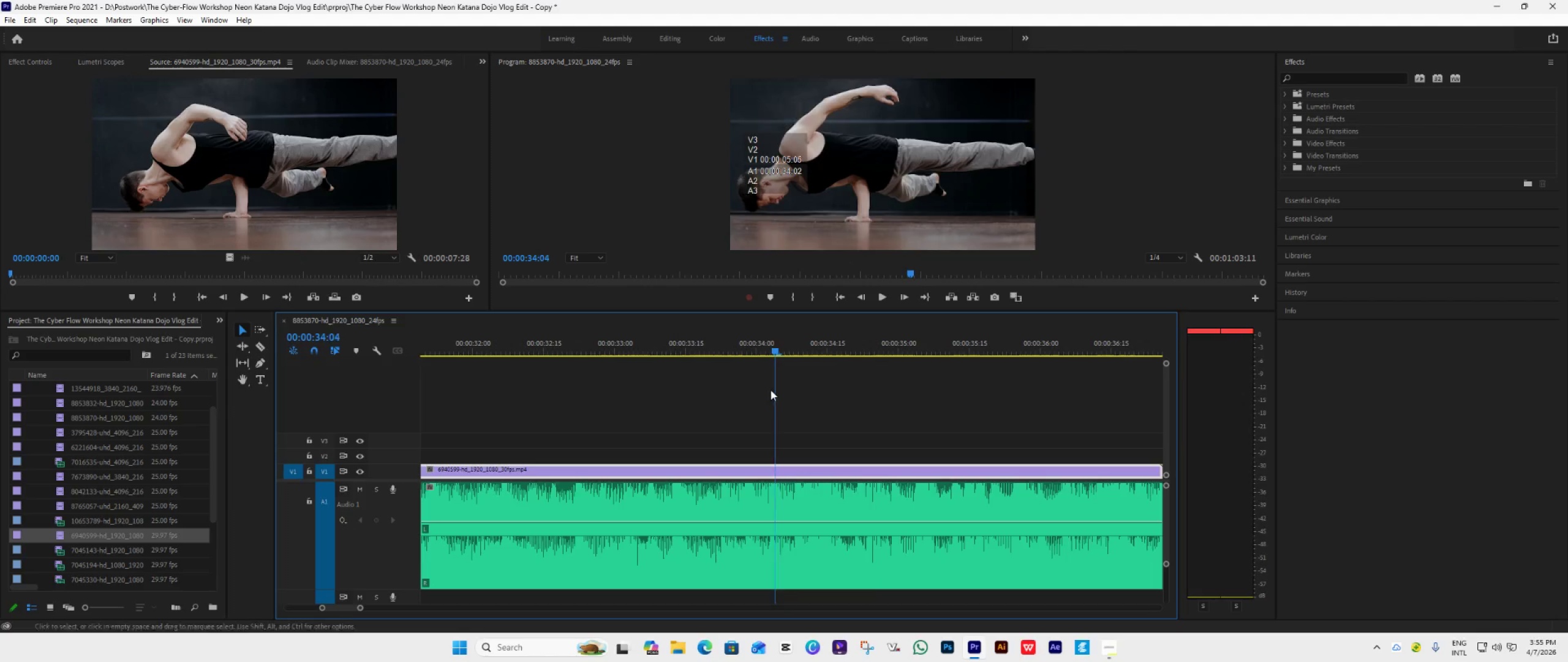 
key(Space)
 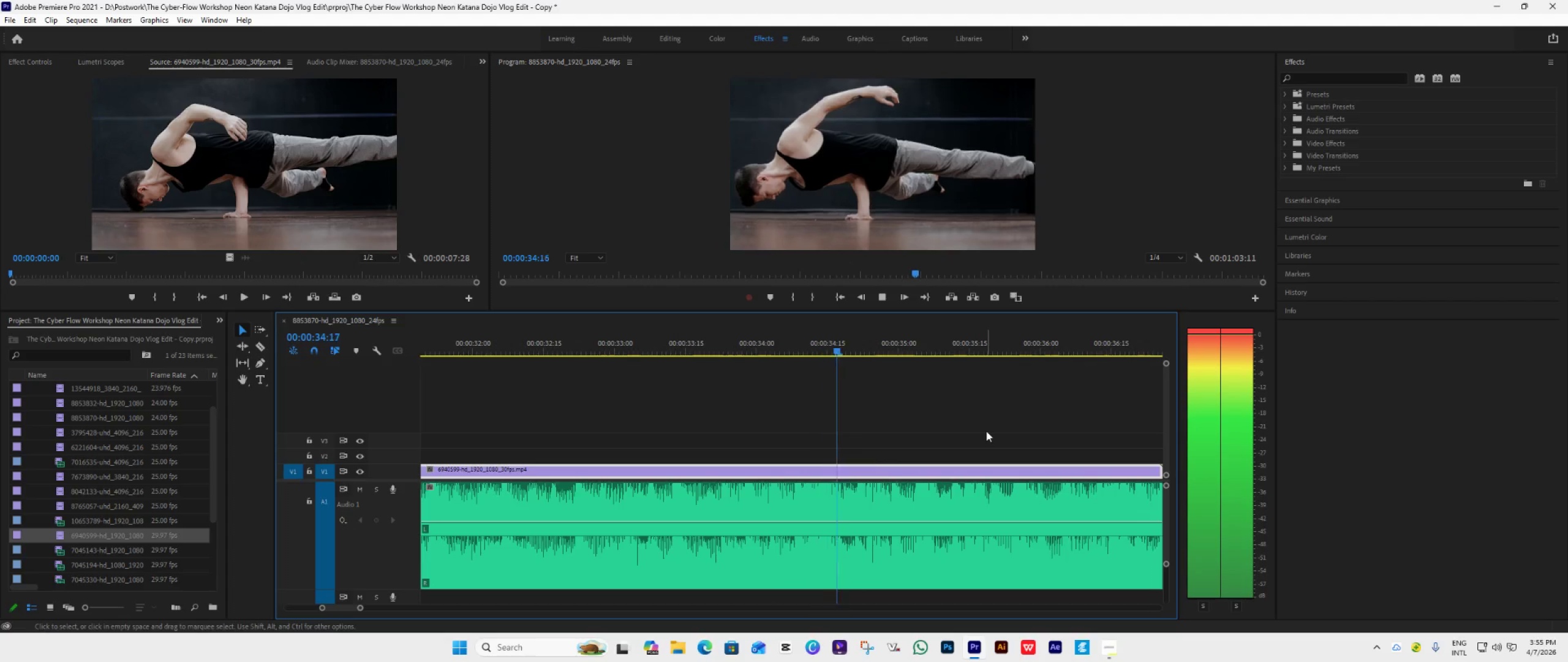 
key(Space)
 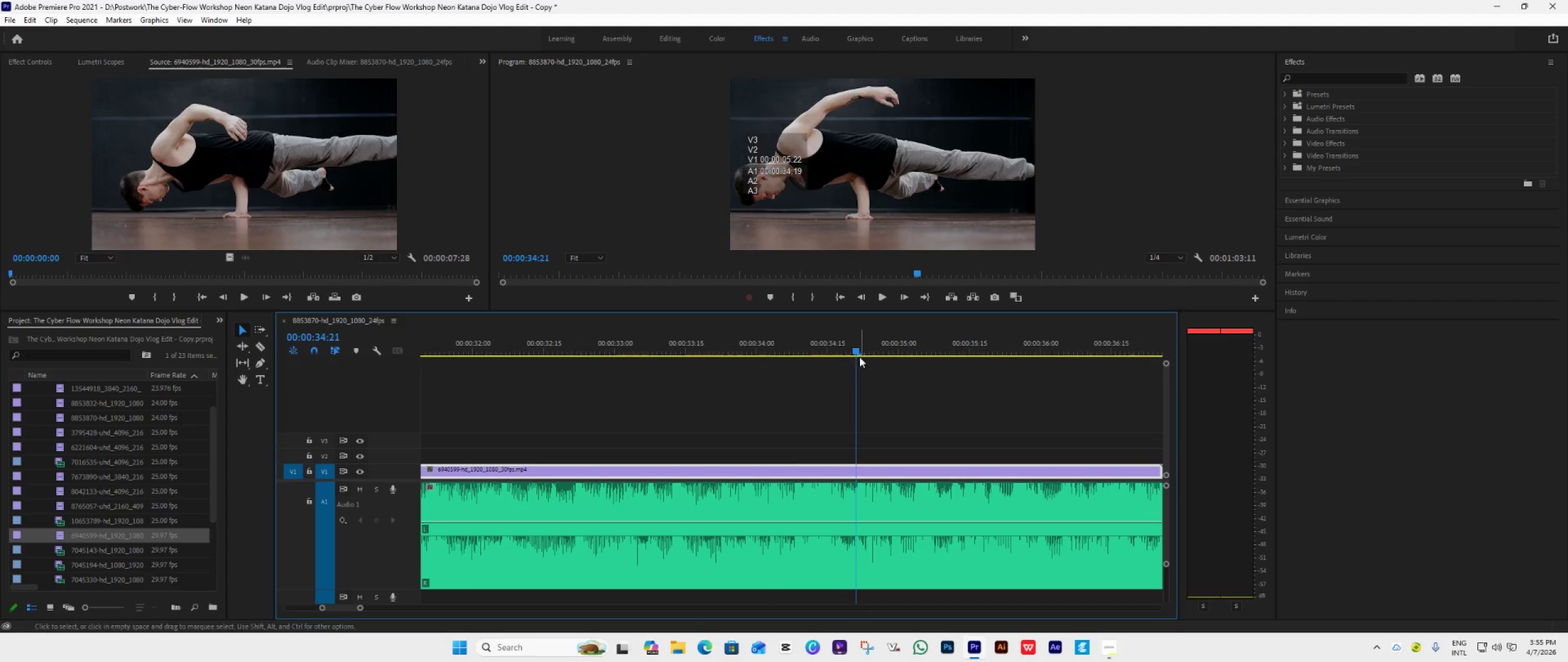 
left_click_drag(start_coordinate=[857, 348], to_coordinate=[775, 367])
 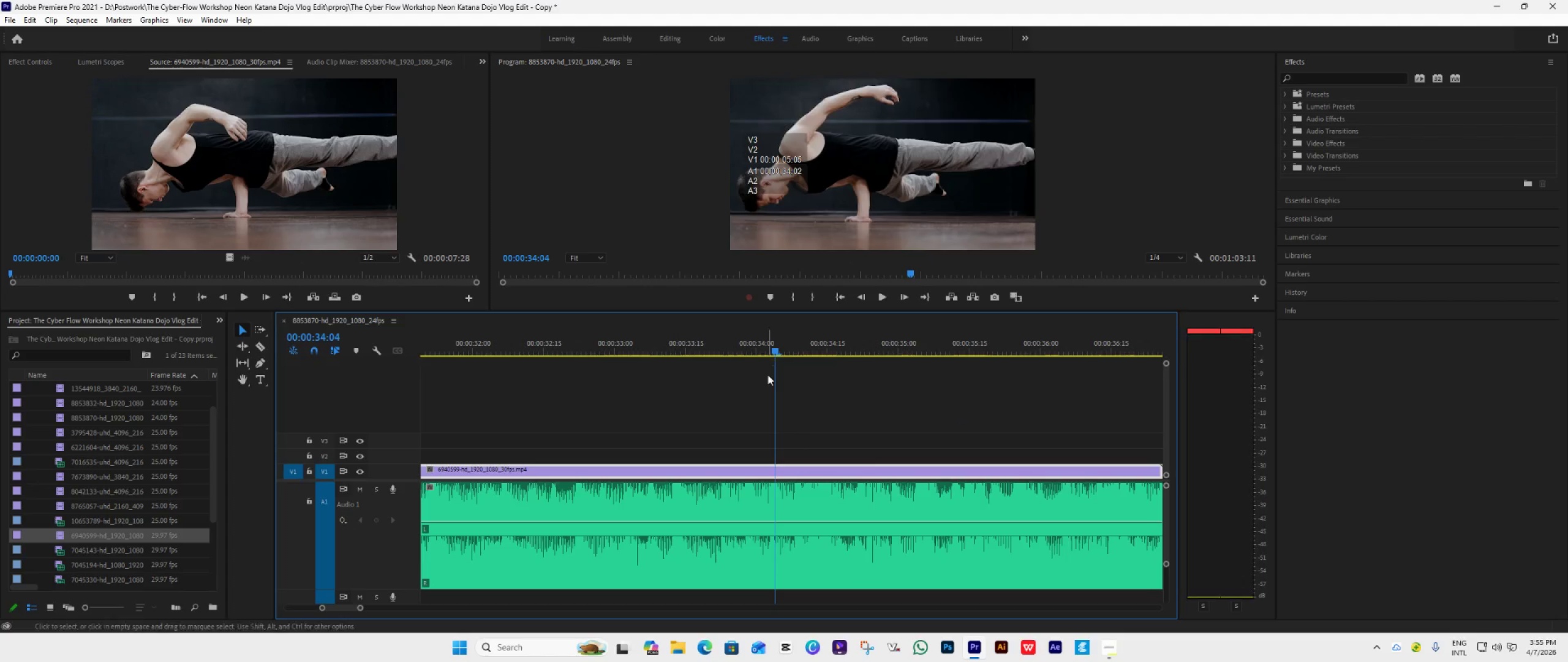 
key(Space)
 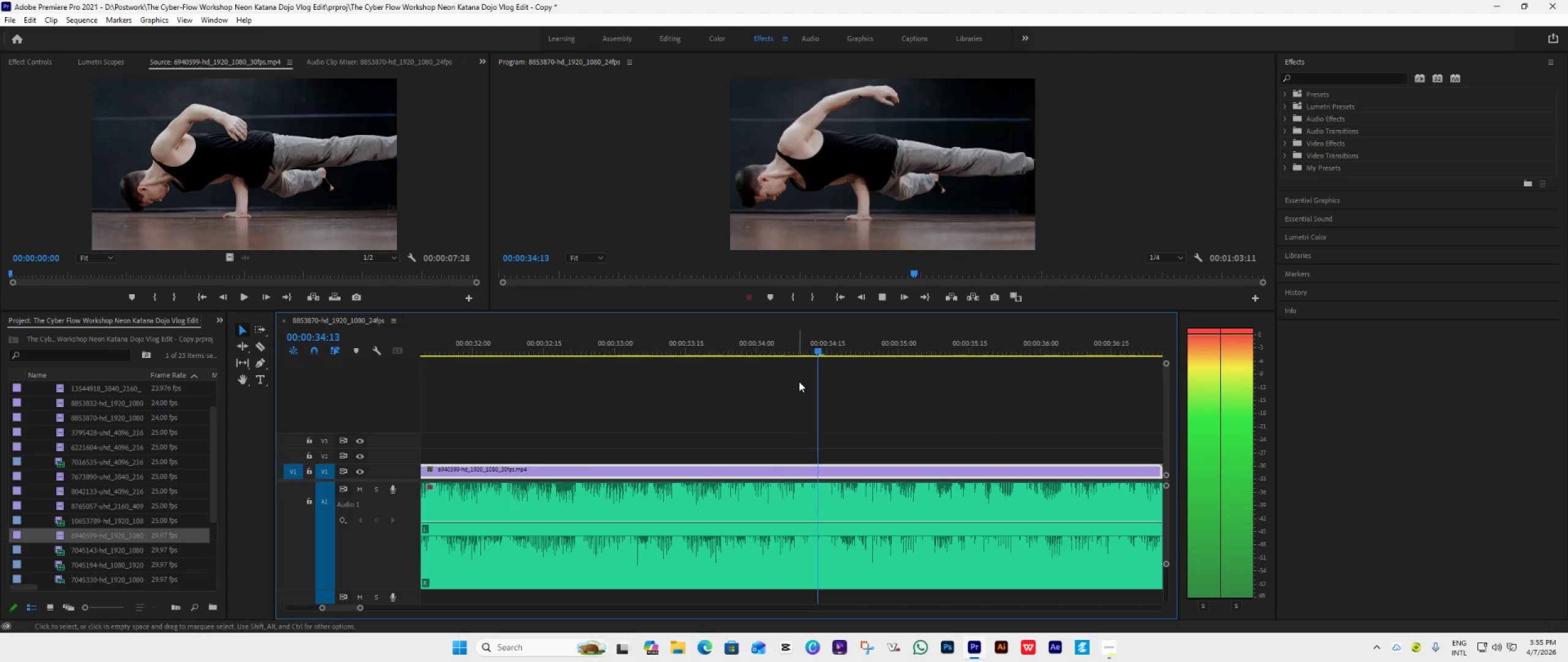 
key(Space)
 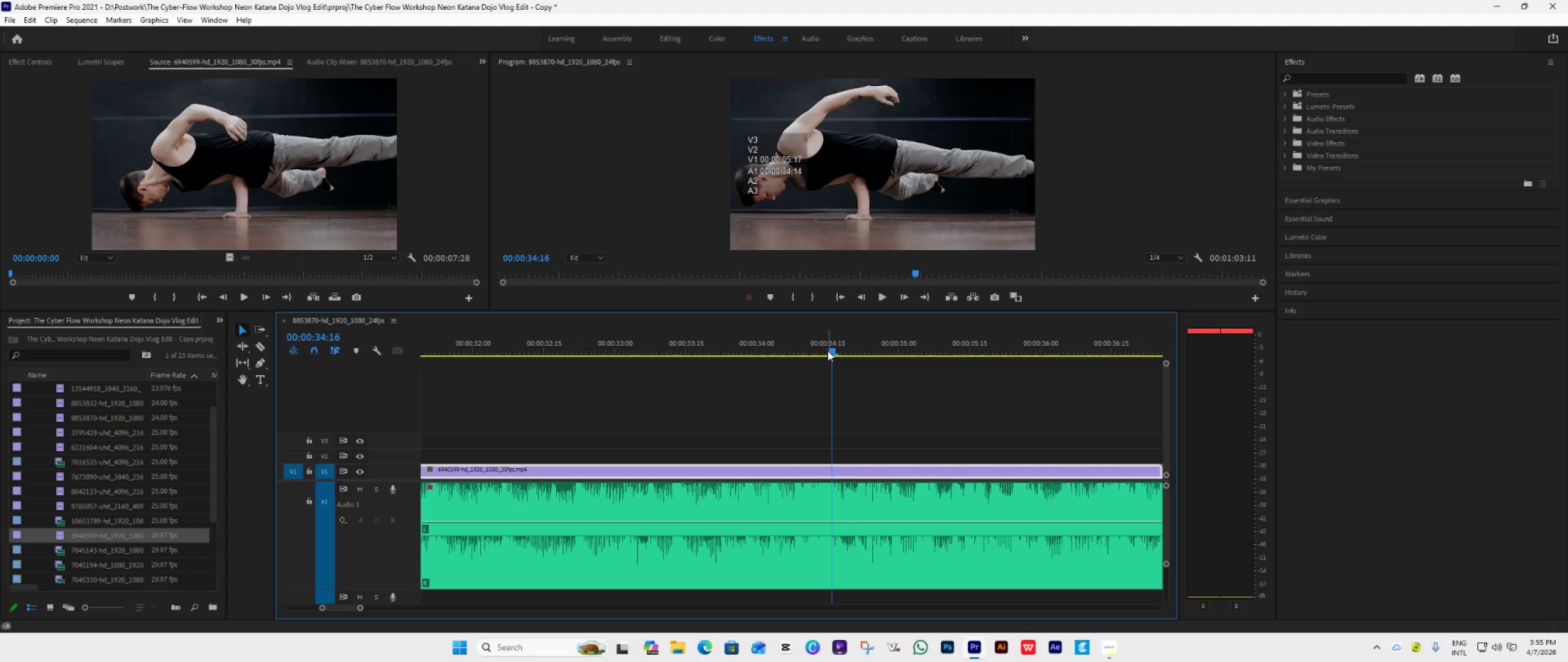 
left_click_drag(start_coordinate=[827, 351], to_coordinate=[808, 364])
 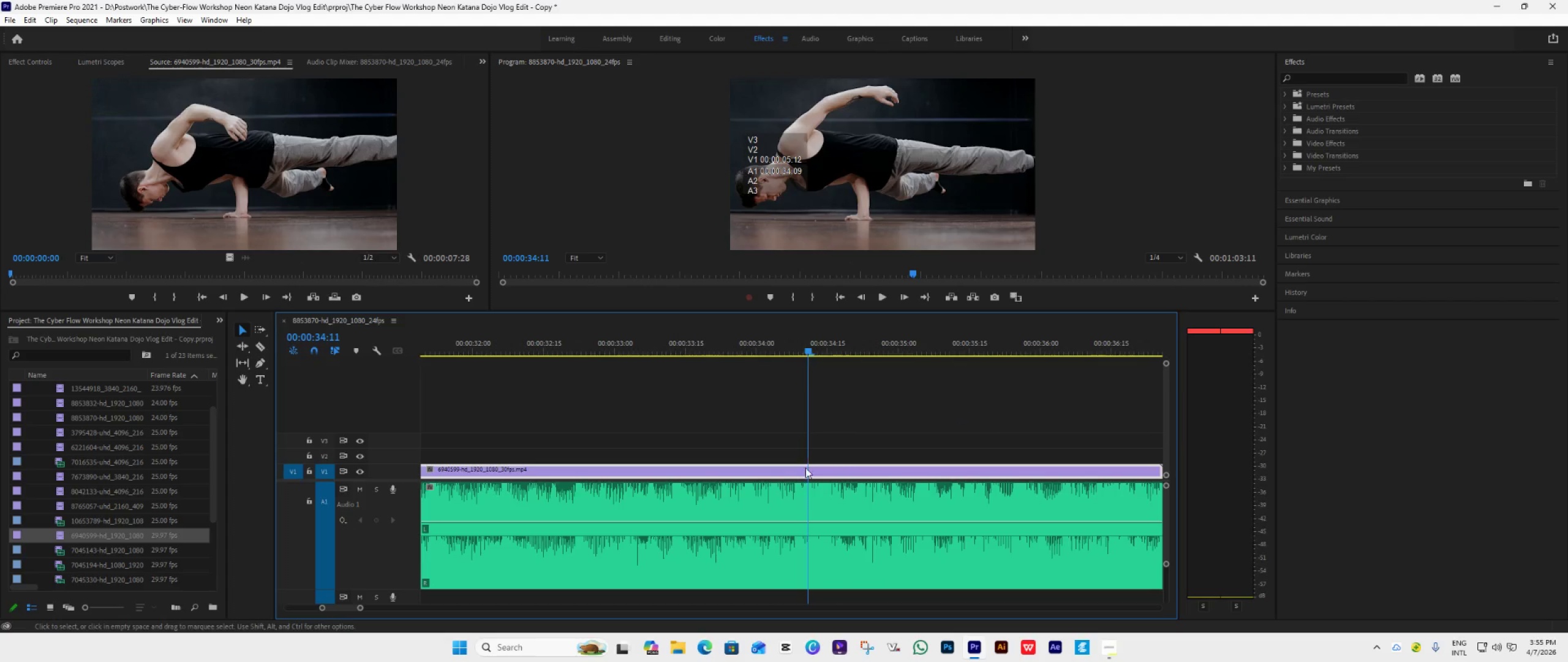 
hold_key(key=AltLeft, duration=0.83)
scroll: coordinate [825, 485], scroll_direction: up, amount: 32.0
 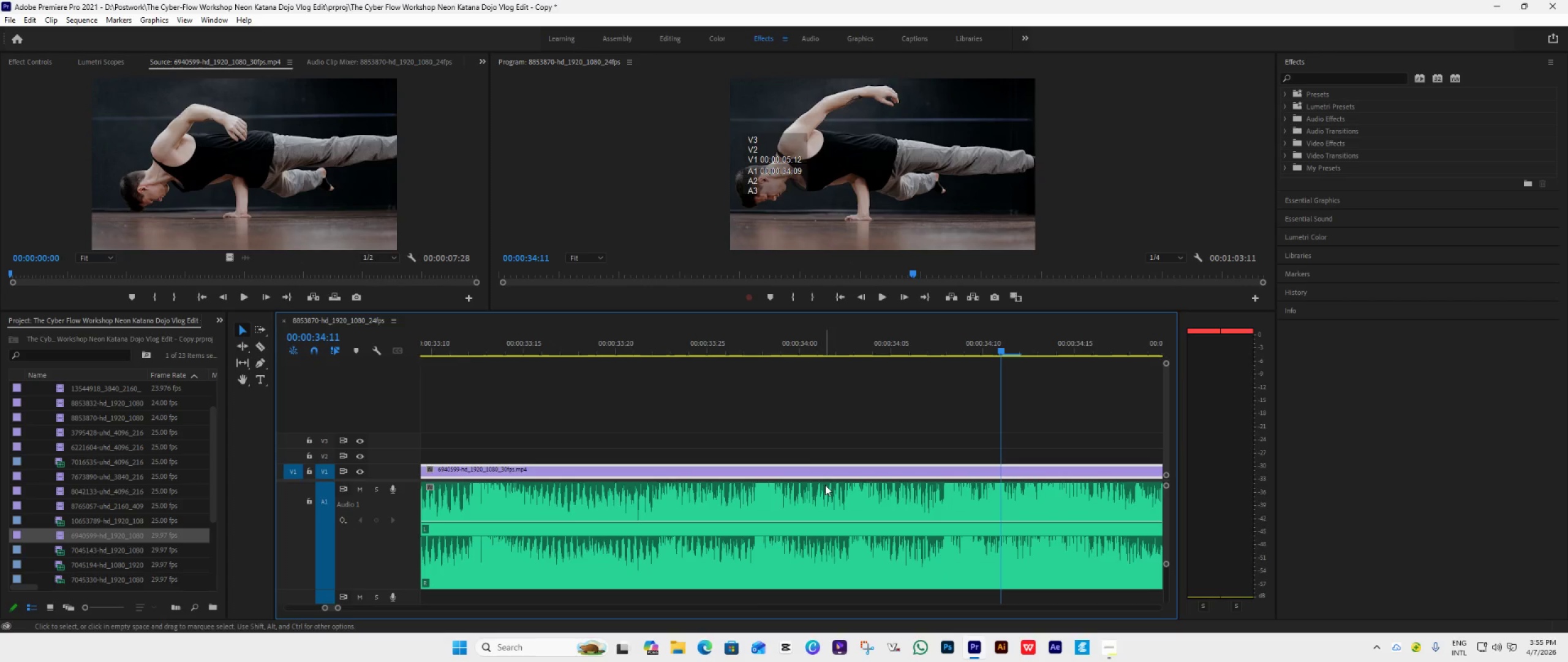 
scroll: coordinate [825, 485], scroll_direction: down, amount: 4.0
 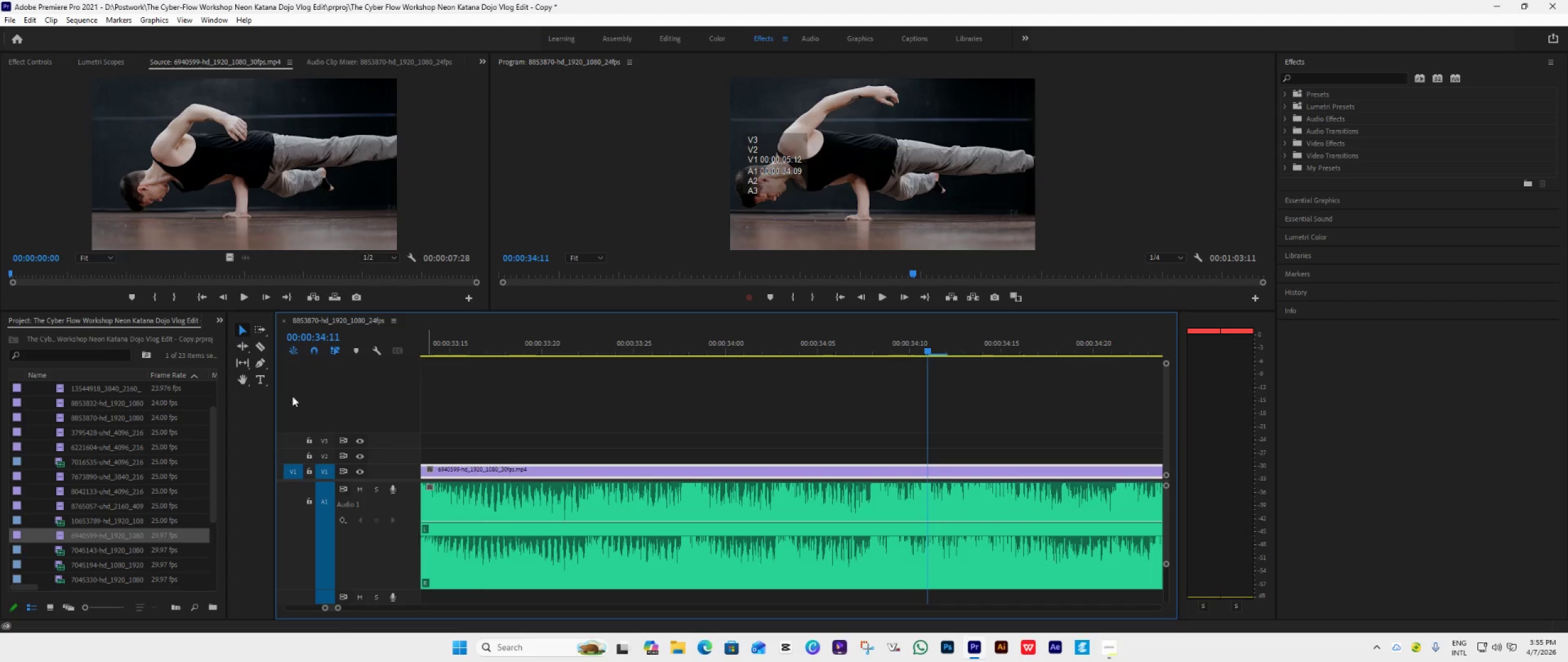 
left_click([266, 347])
 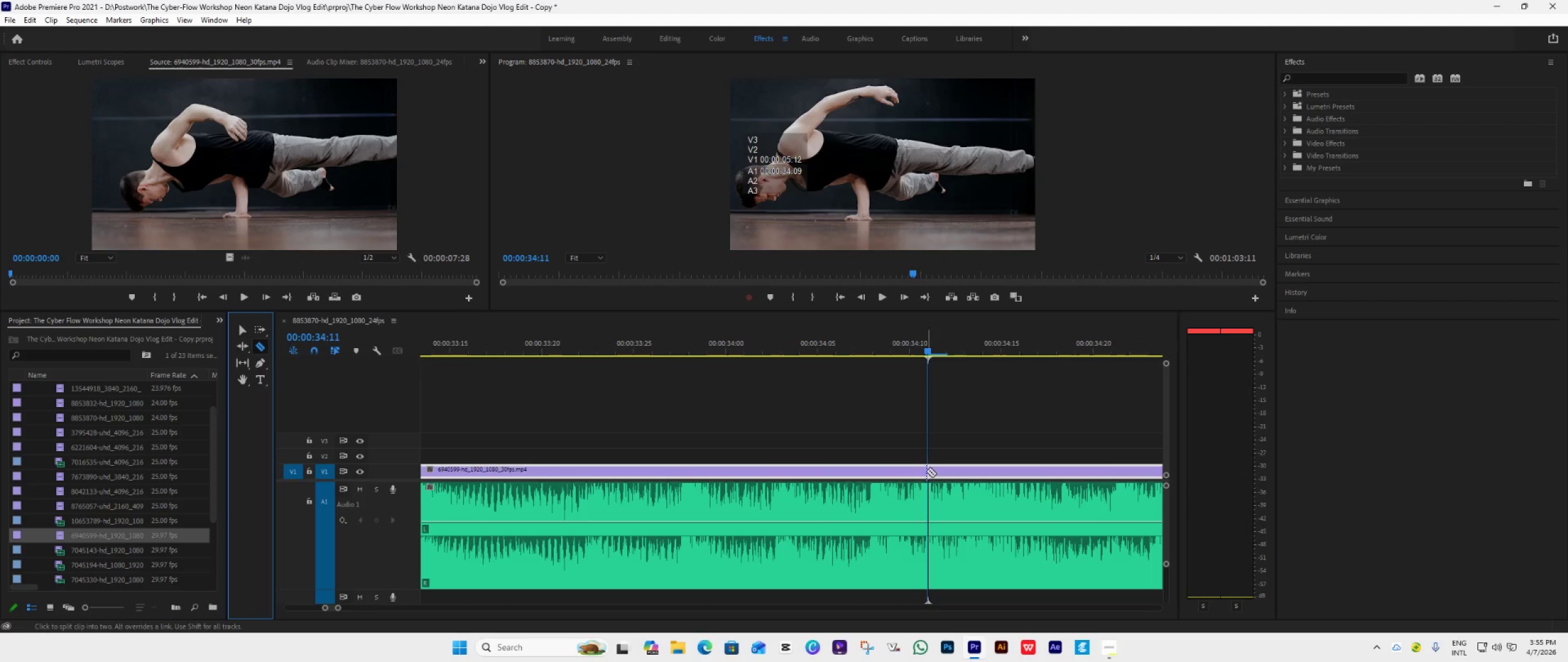 
left_click([925, 469])
 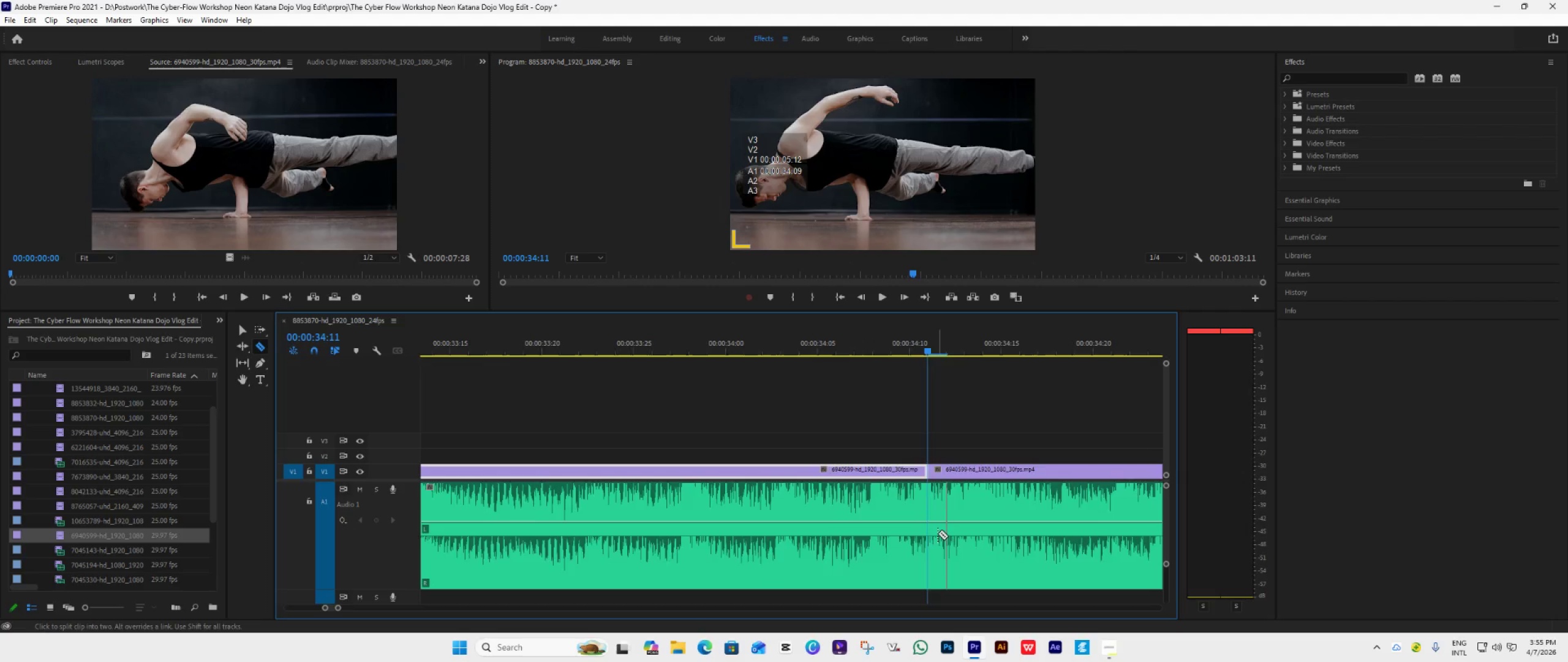 
scroll: coordinate [937, 535], scroll_direction: down, amount: 13.0
 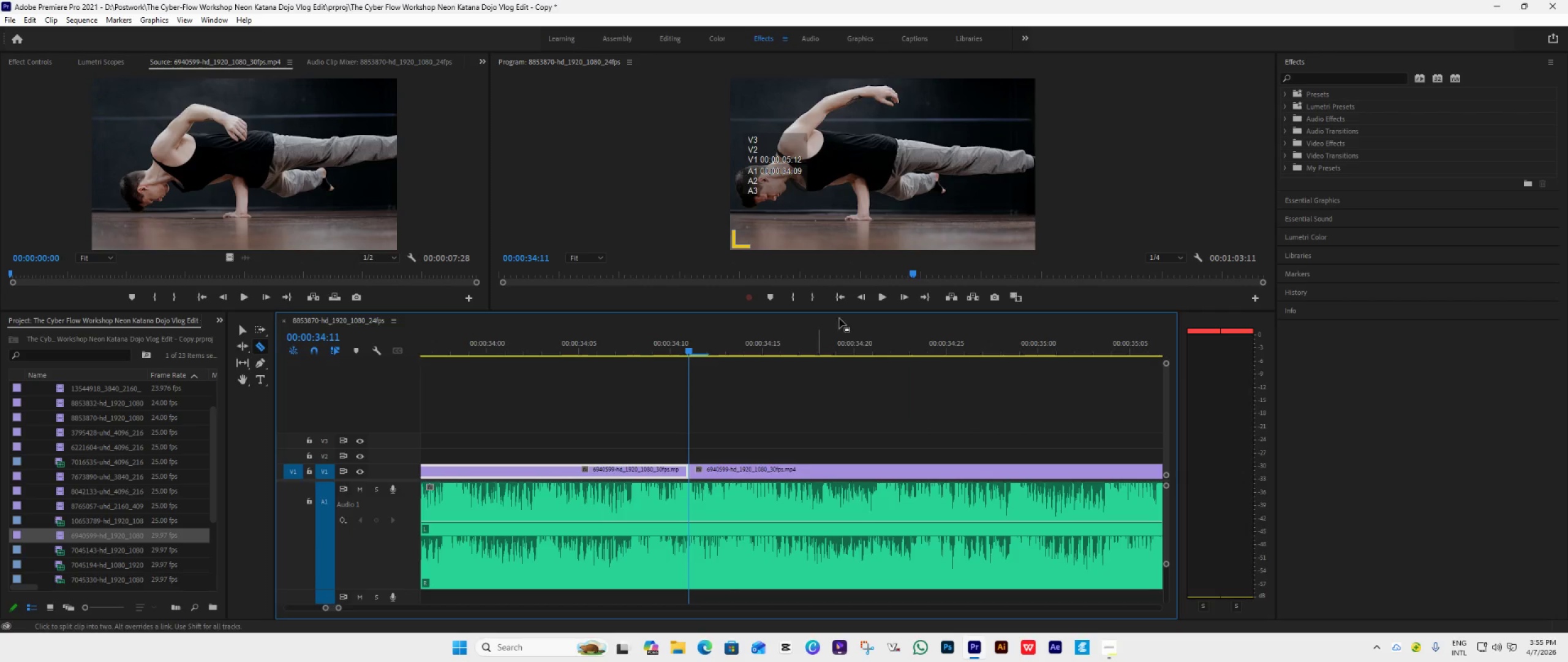 
left_click([878, 296])
 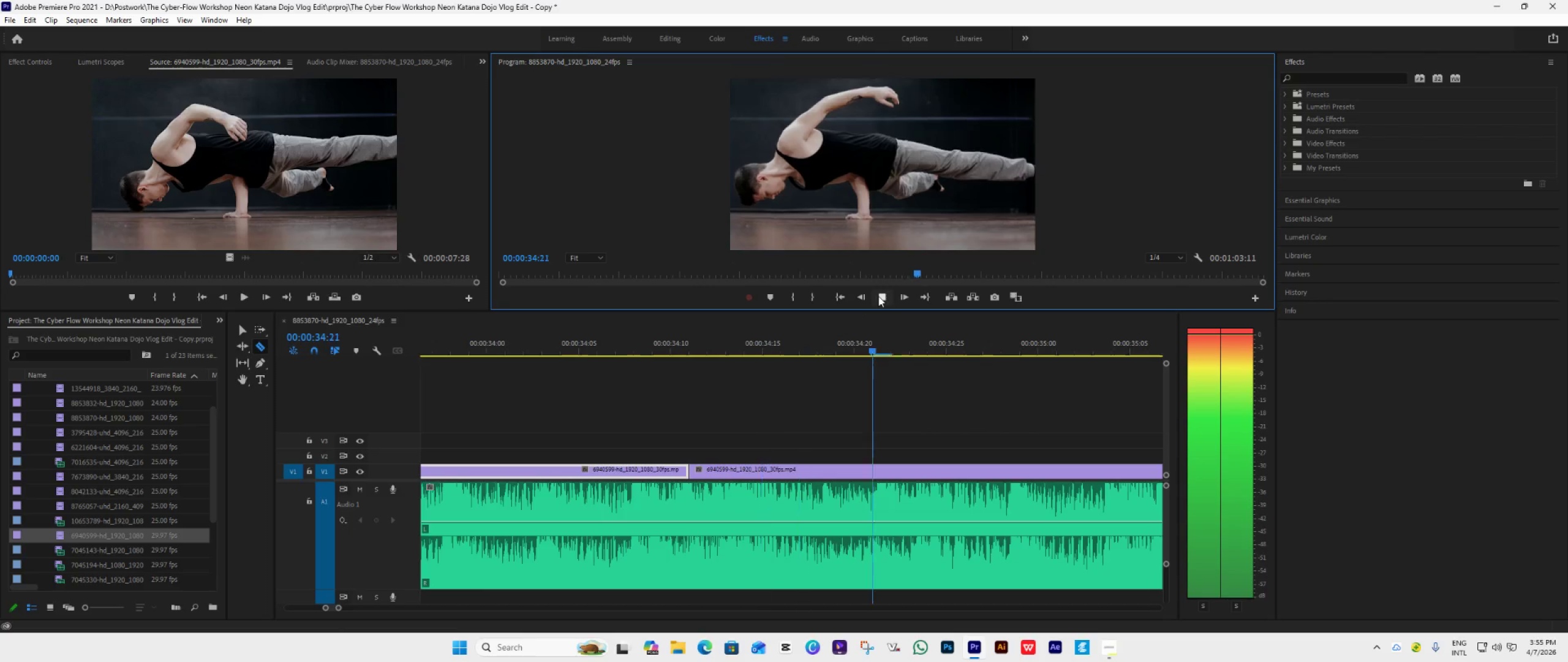 
left_click([878, 296])
 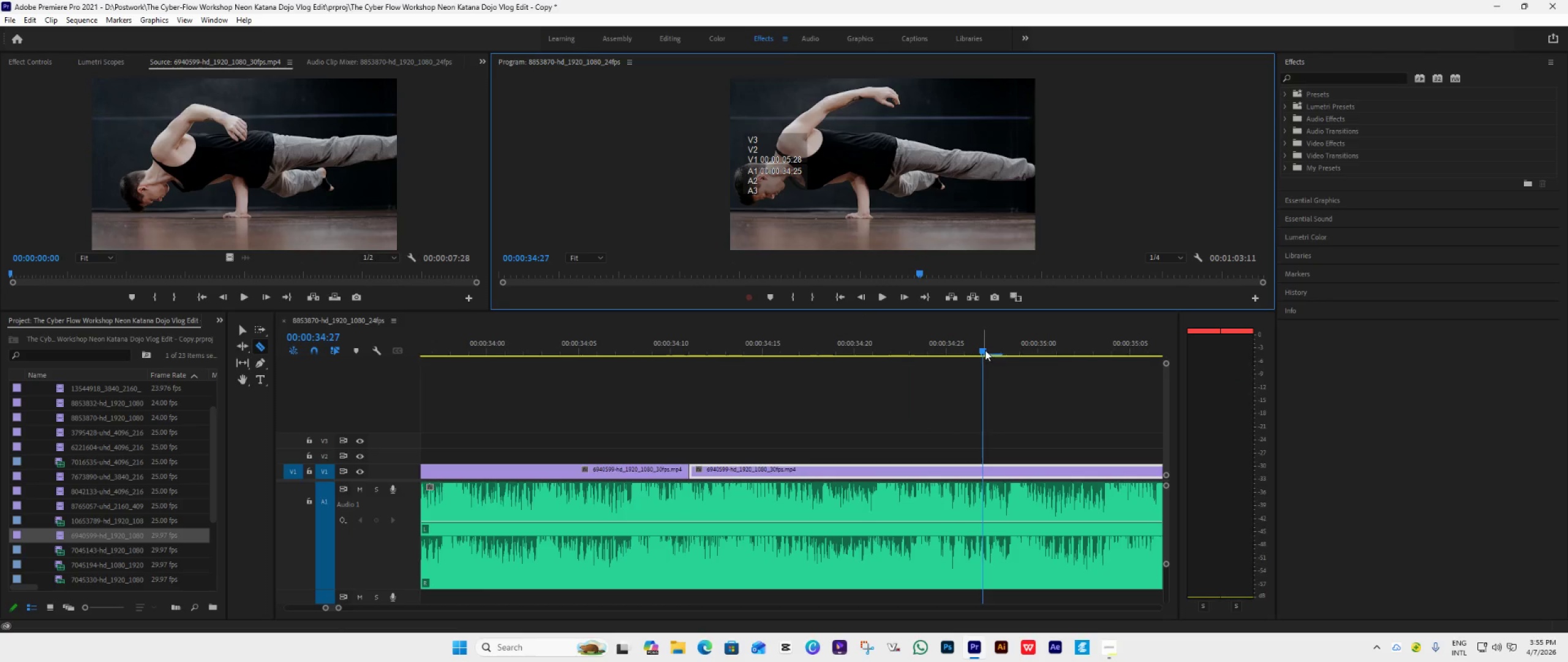 
left_click_drag(start_coordinate=[985, 350], to_coordinate=[895, 373])
 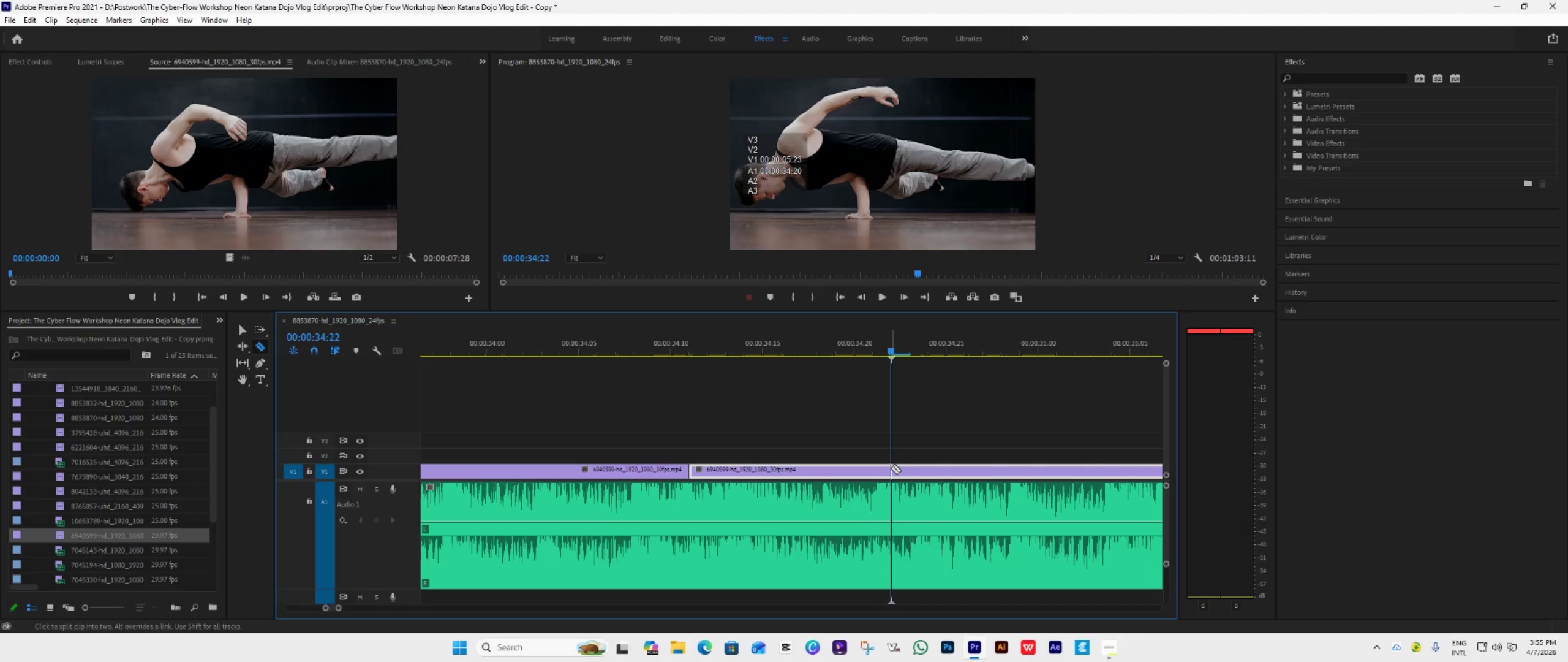 
left_click([891, 468])
 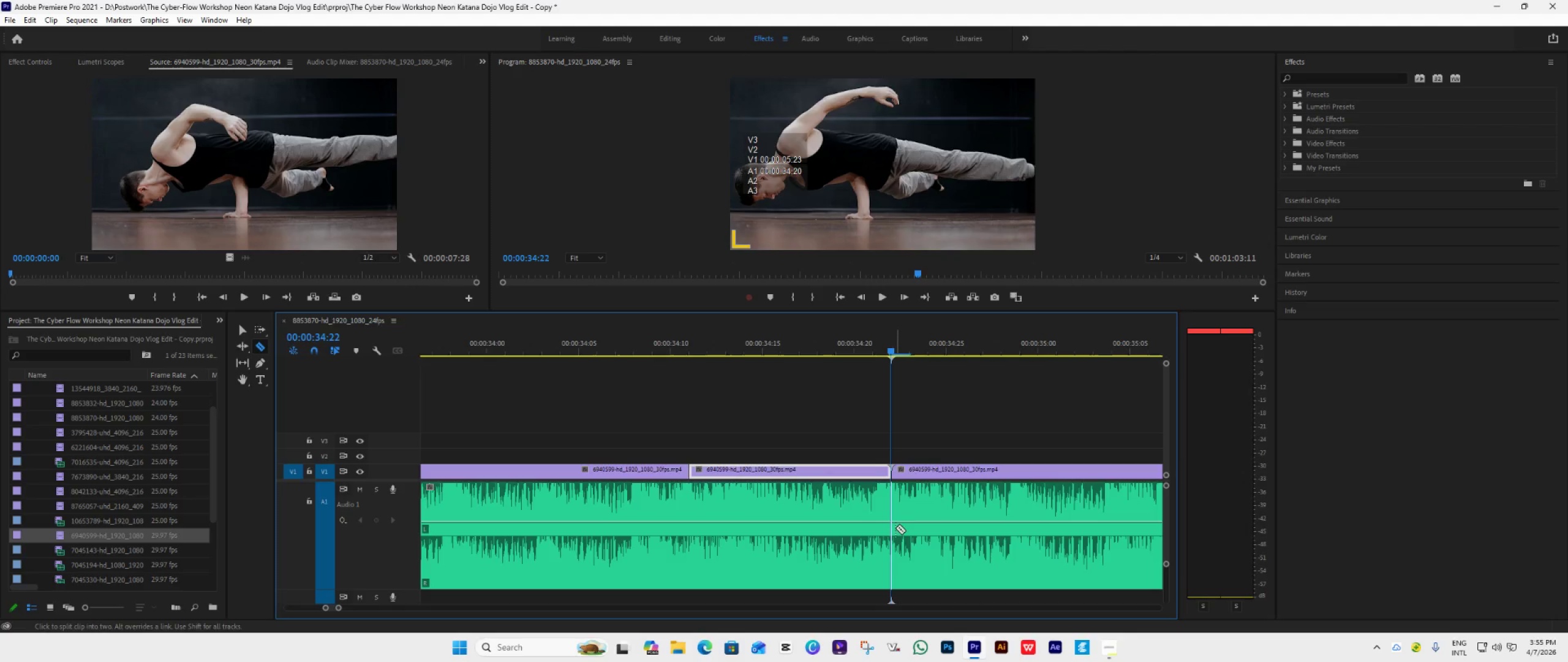 
scroll: coordinate [895, 528], scroll_direction: down, amount: 9.0
 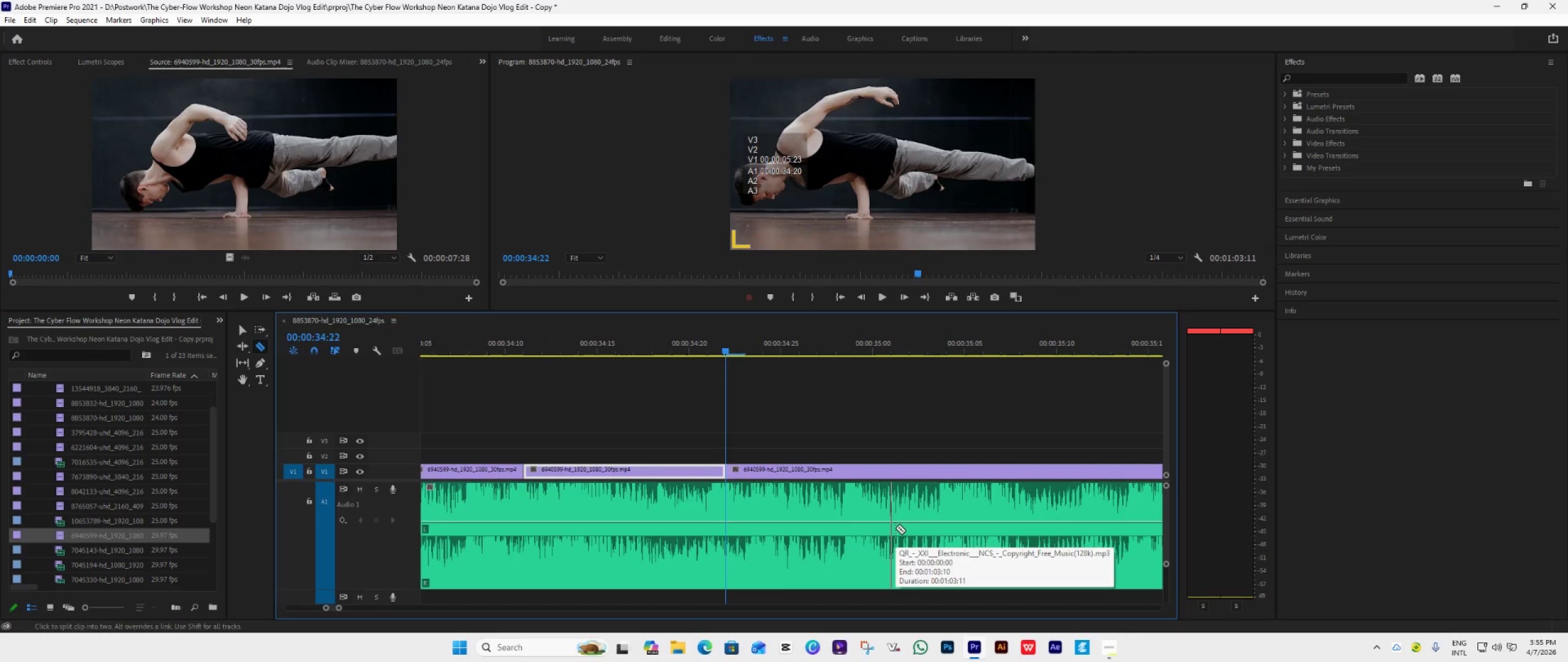 
hold_key(key=AltLeft, duration=0.77)
scroll: coordinate [872, 517], scroll_direction: down, amount: 9.0
 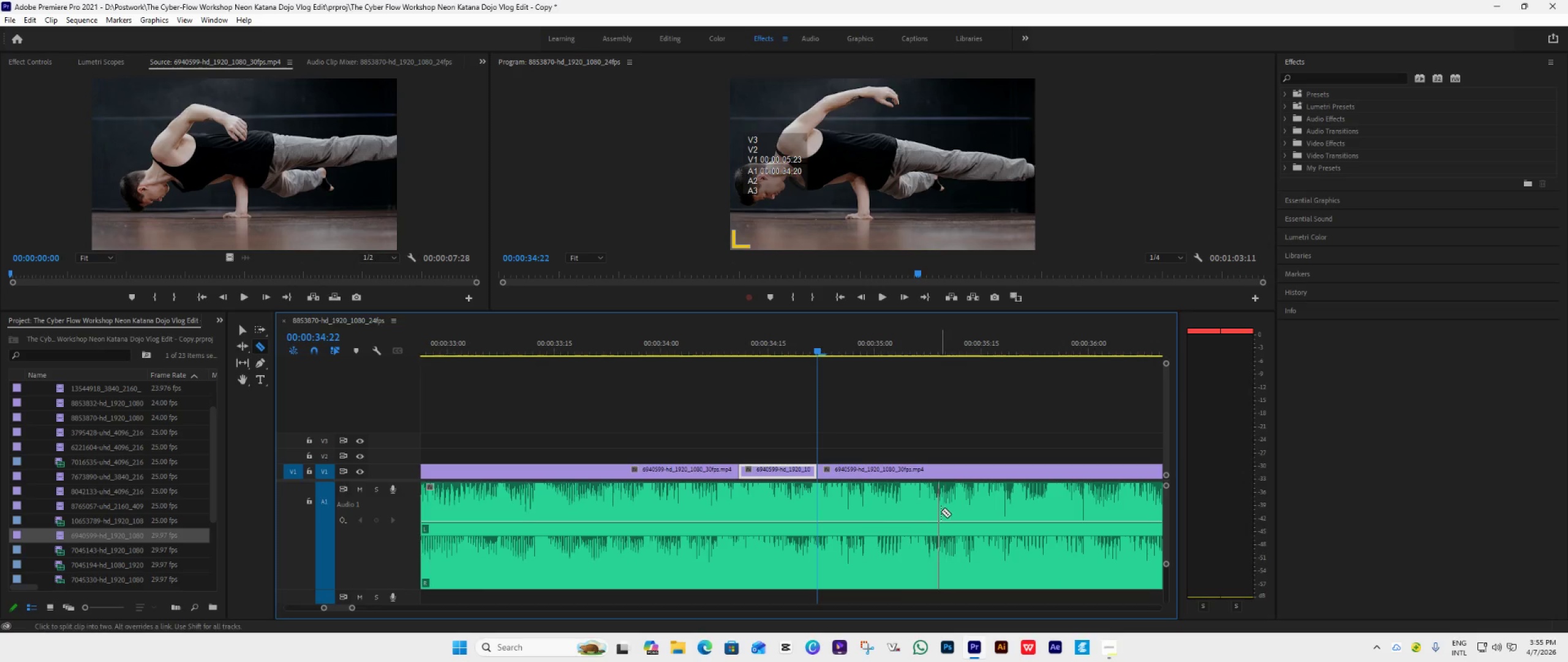 
key(Space)
 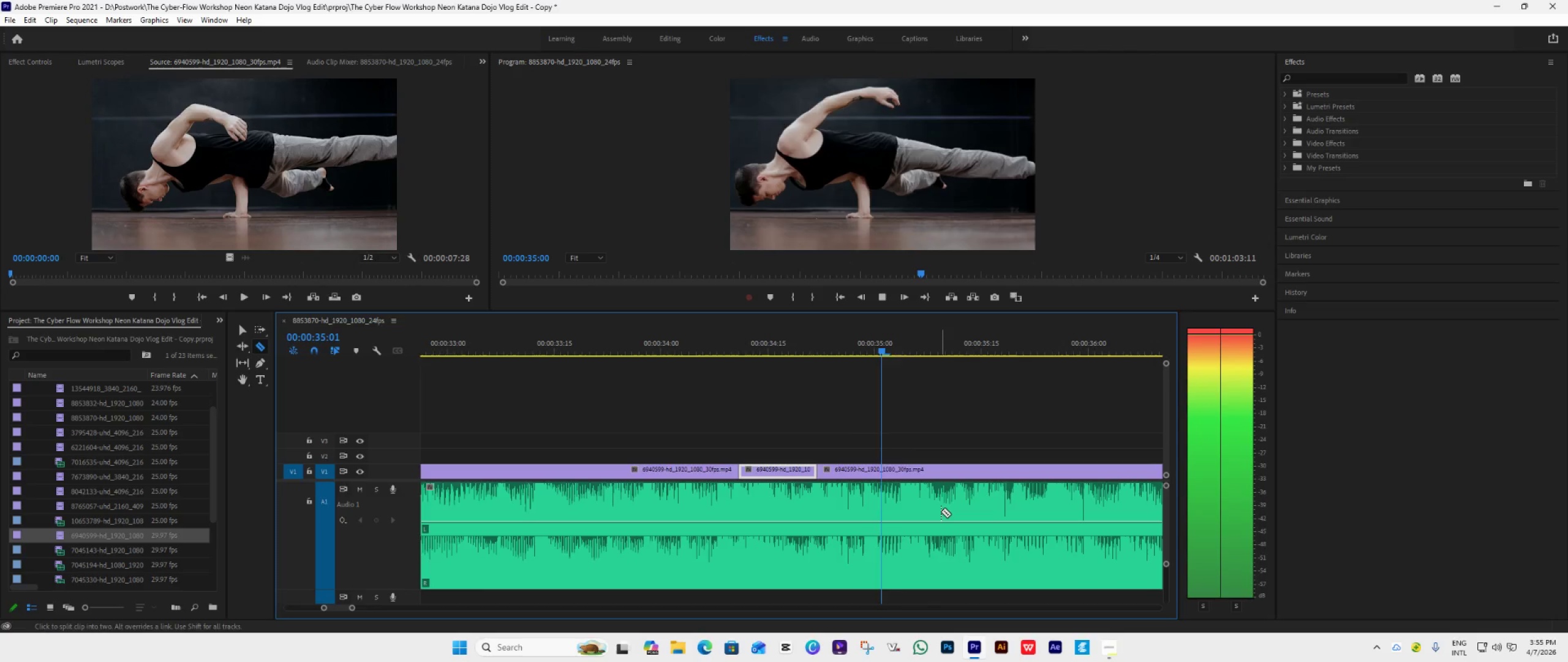 
key(Space)
 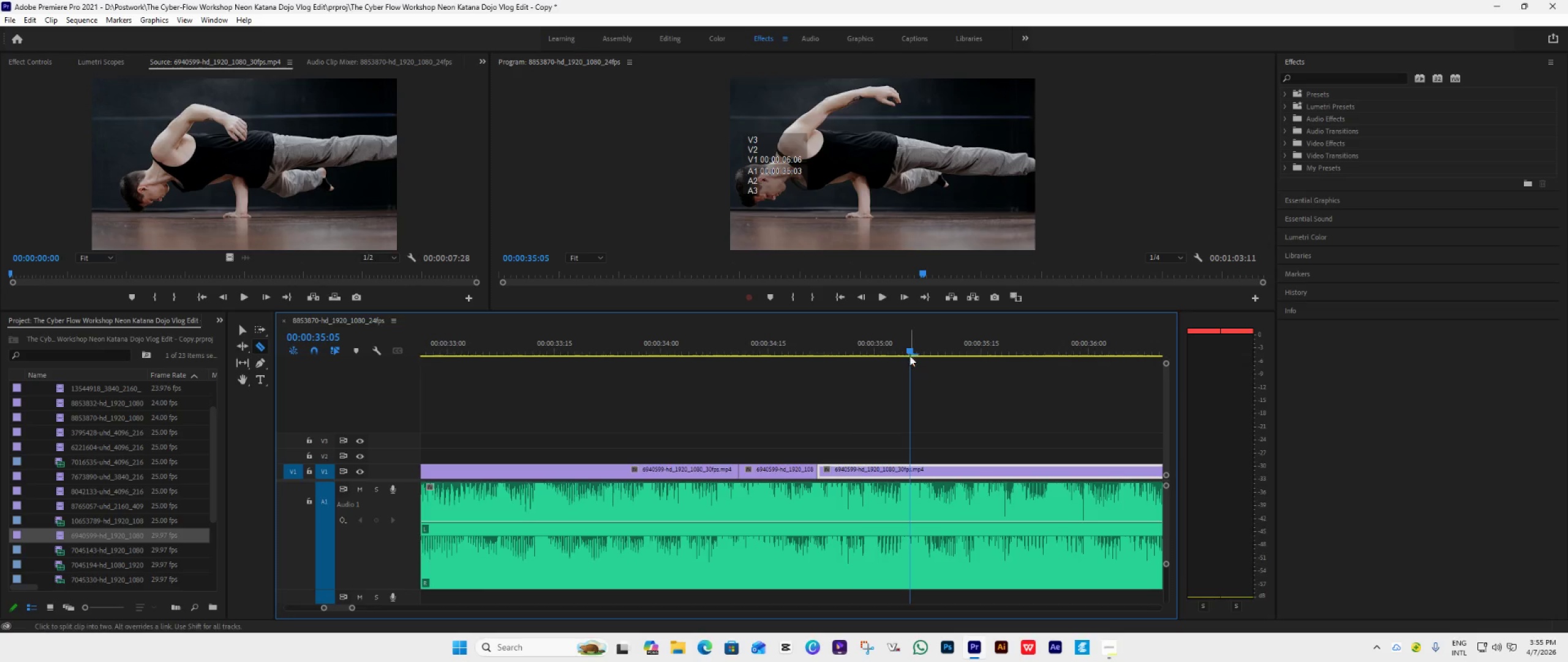 
left_click_drag(start_coordinate=[910, 348], to_coordinate=[847, 371])
 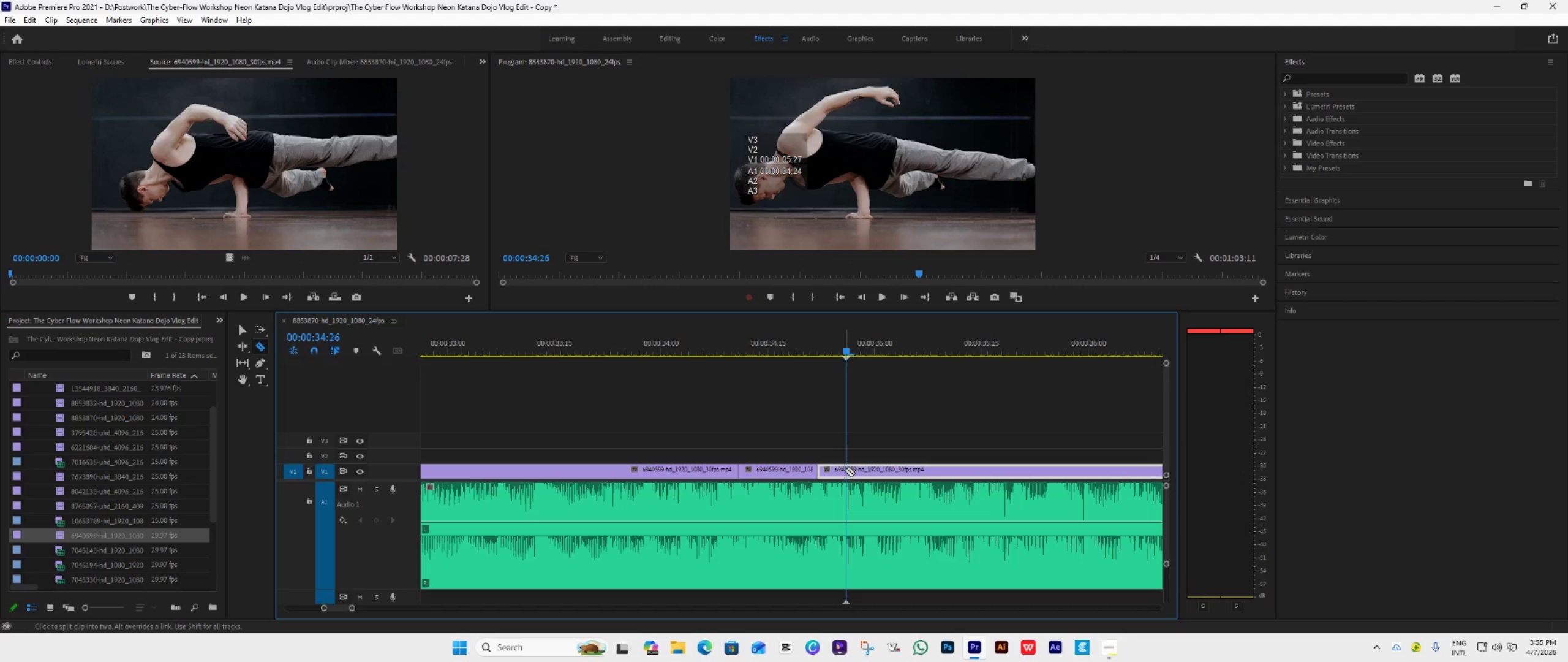 
left_click([845, 470])
 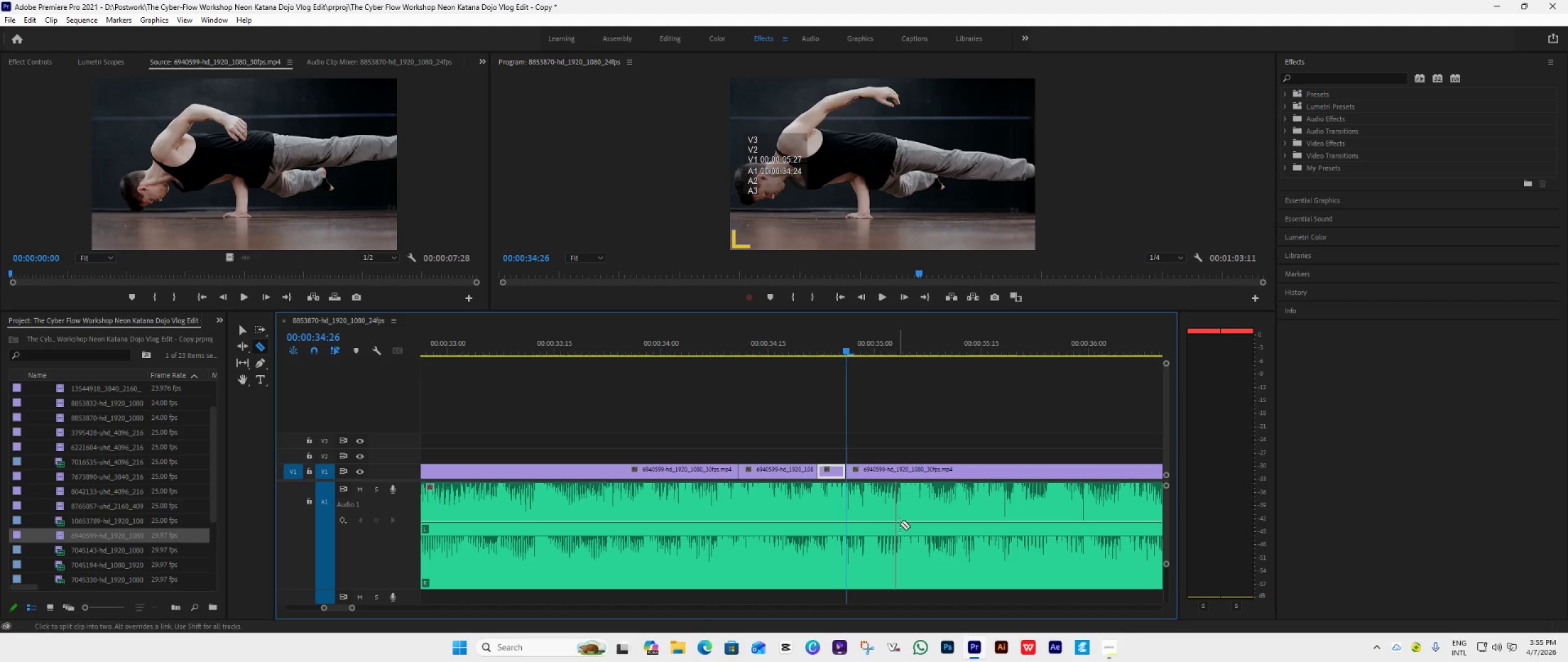 
key(Space)
 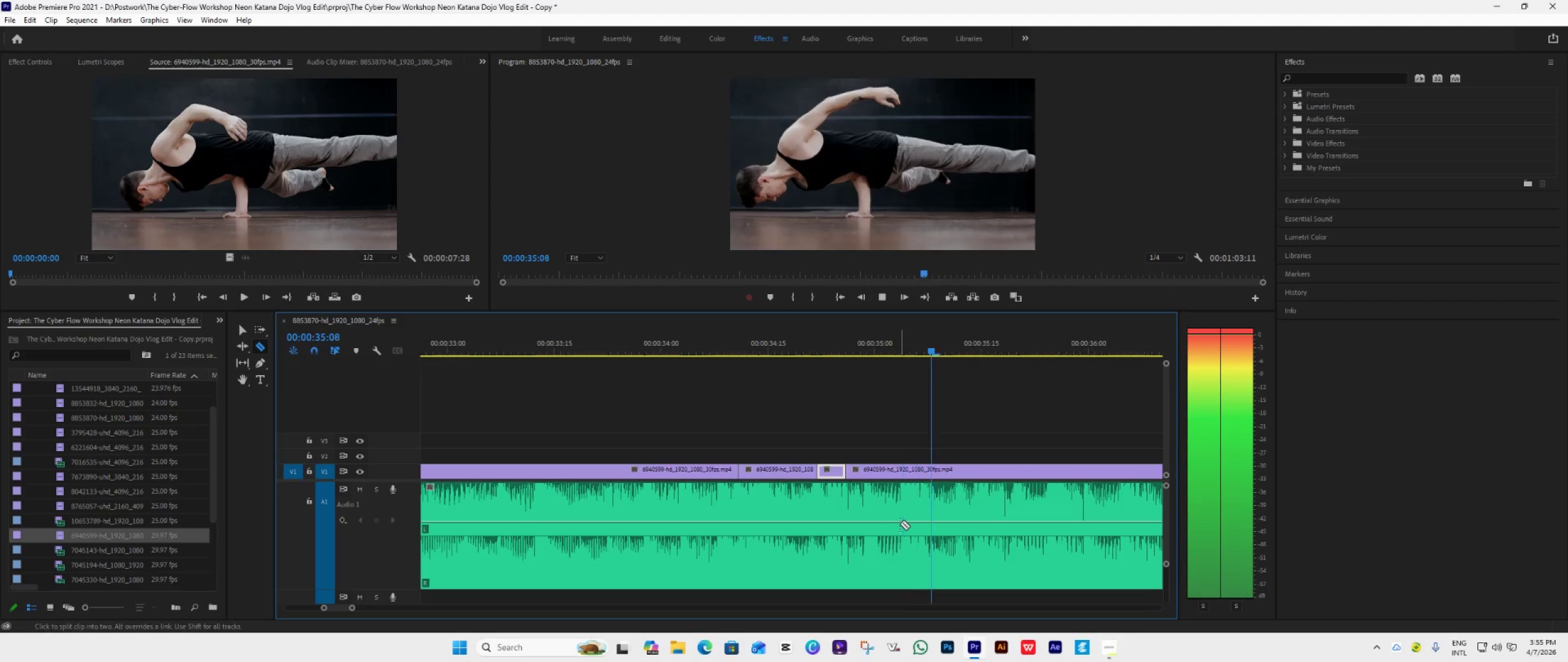 
key(Space)
 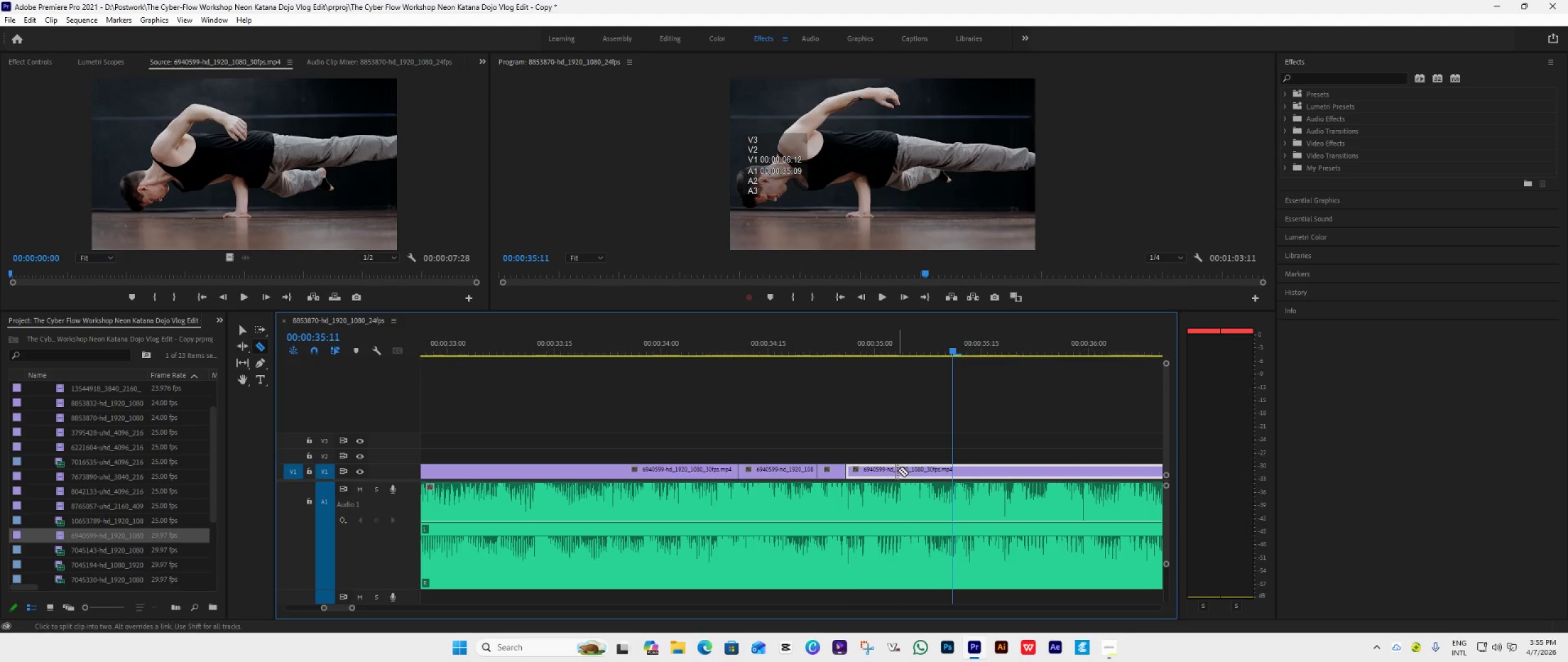 
left_click([902, 469])
 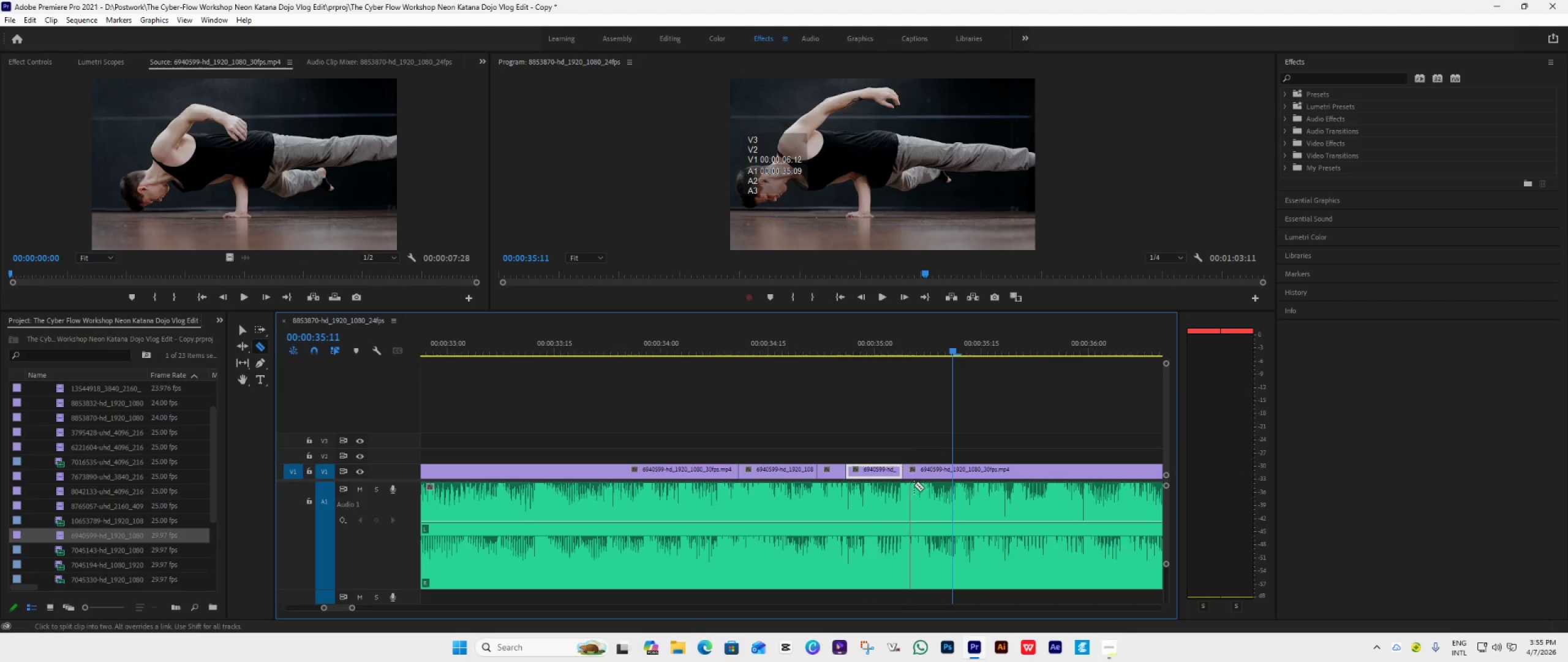 
scroll: coordinate [912, 495], scroll_direction: down, amount: 10.0
 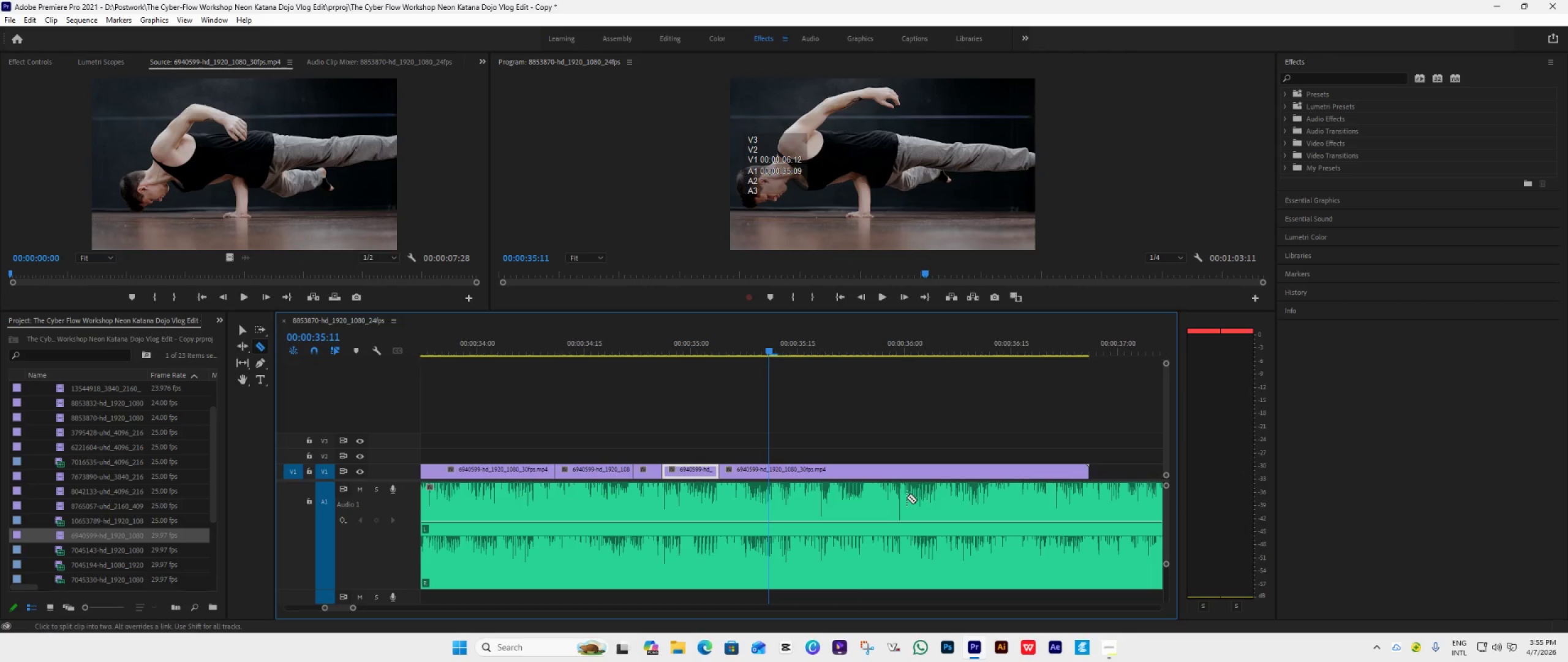 
key(Space)
 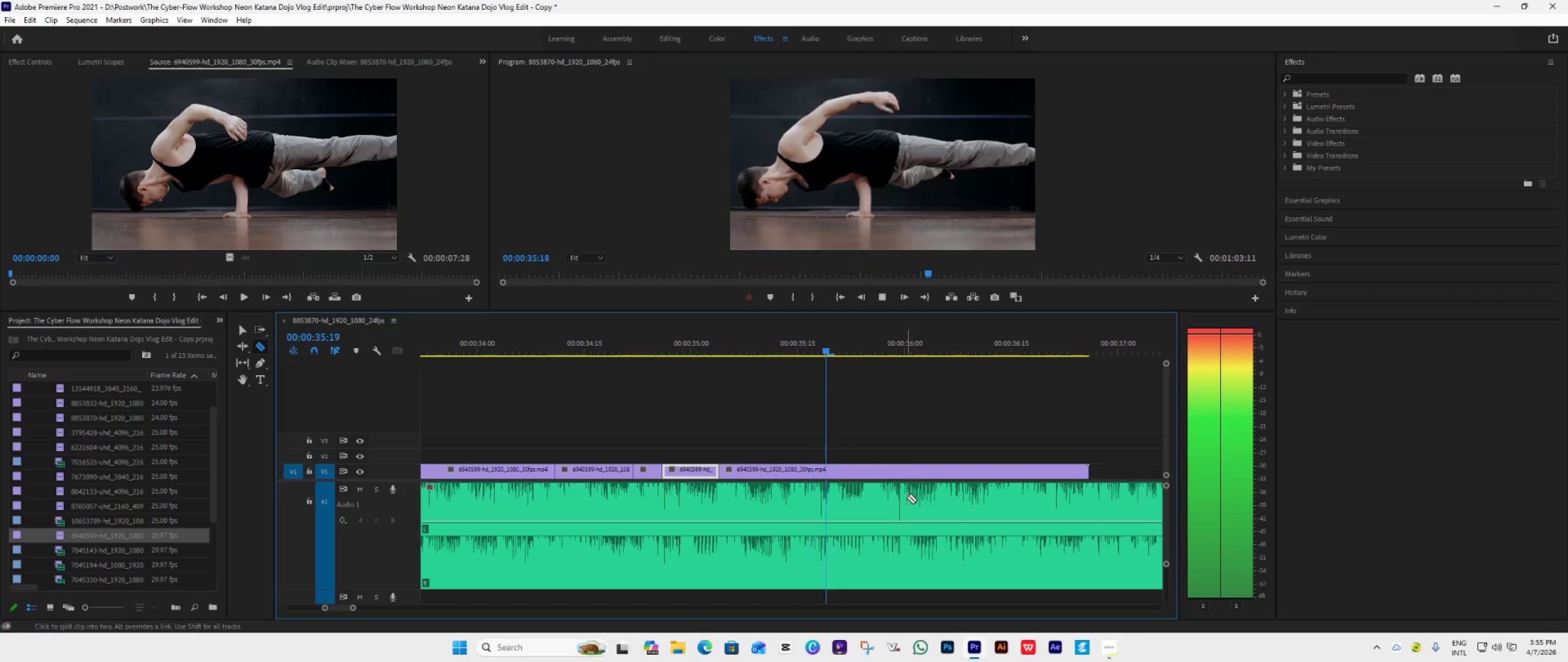 
key(Space)
 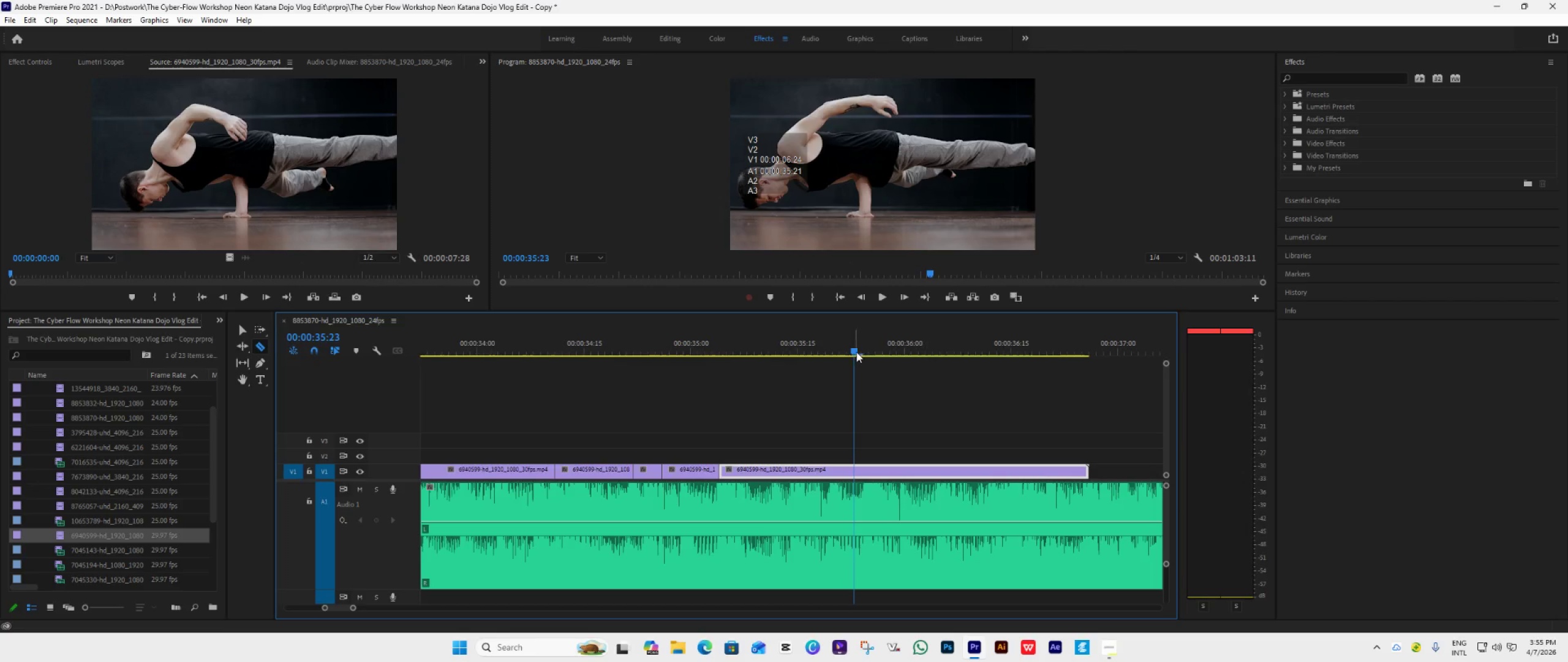 
left_click_drag(start_coordinate=[854, 351], to_coordinate=[684, 349])
 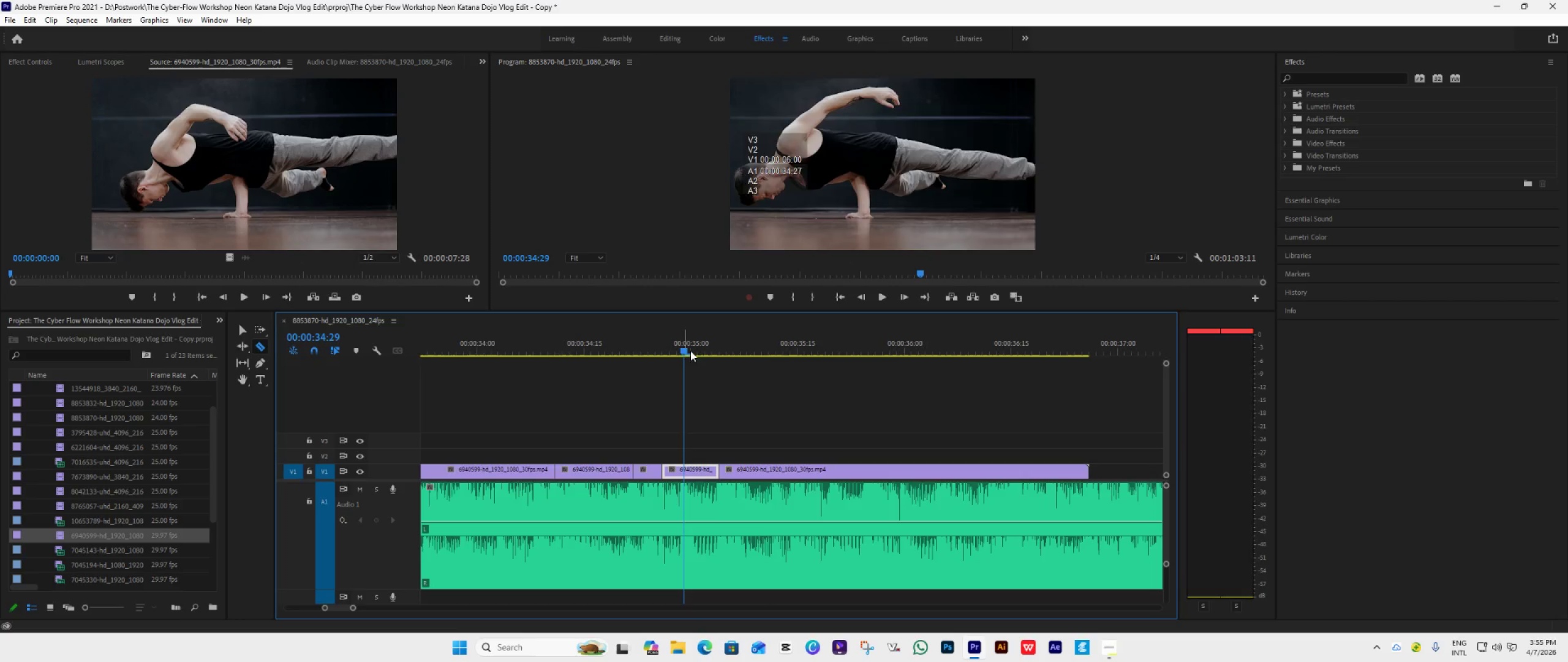 
key(Space)
 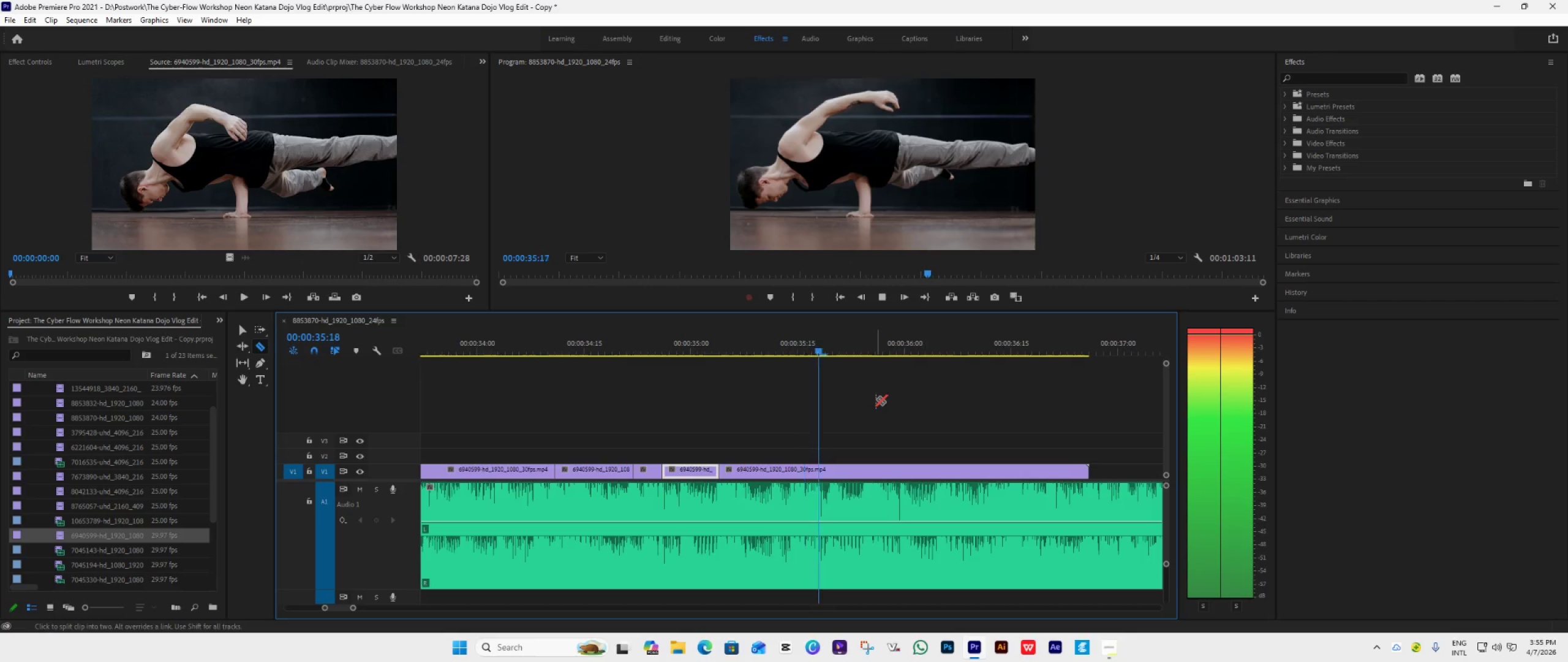 
key(Space)
 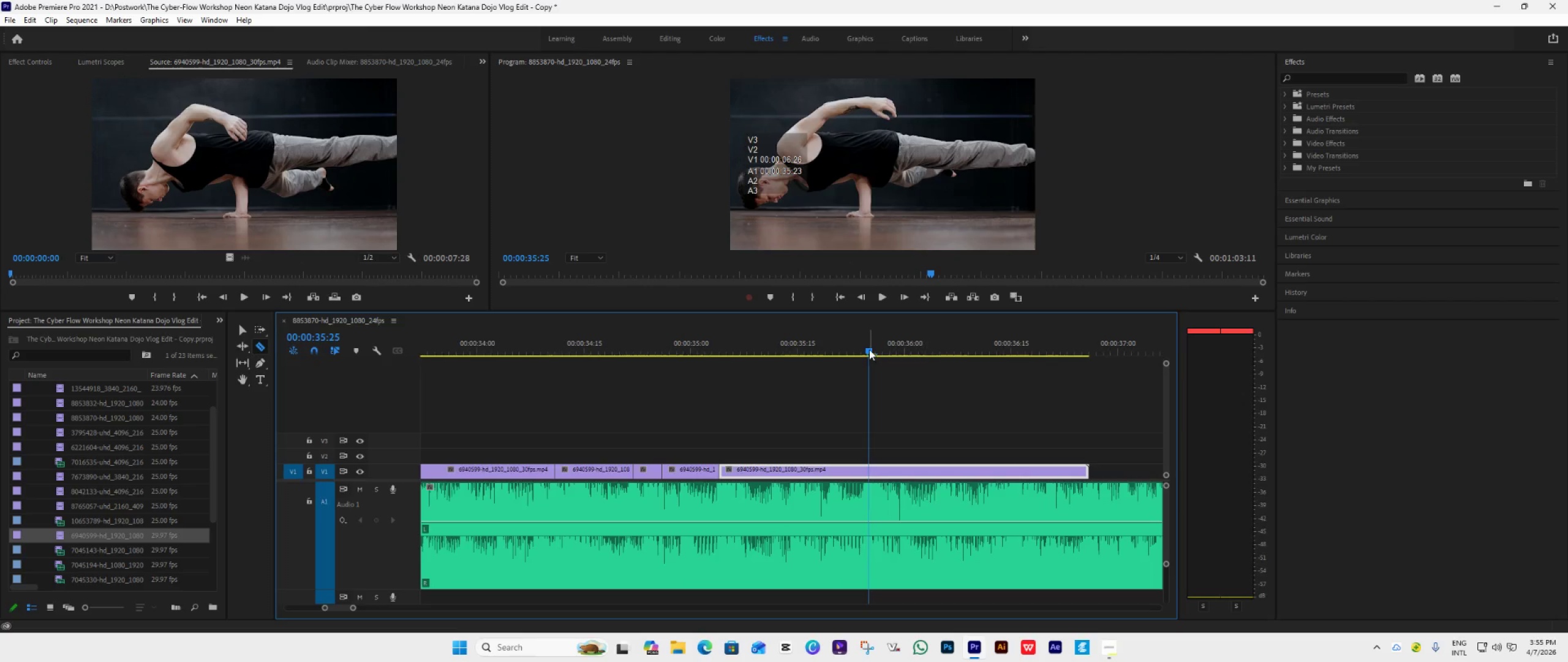 
left_click_drag(start_coordinate=[869, 346], to_coordinate=[775, 376])
 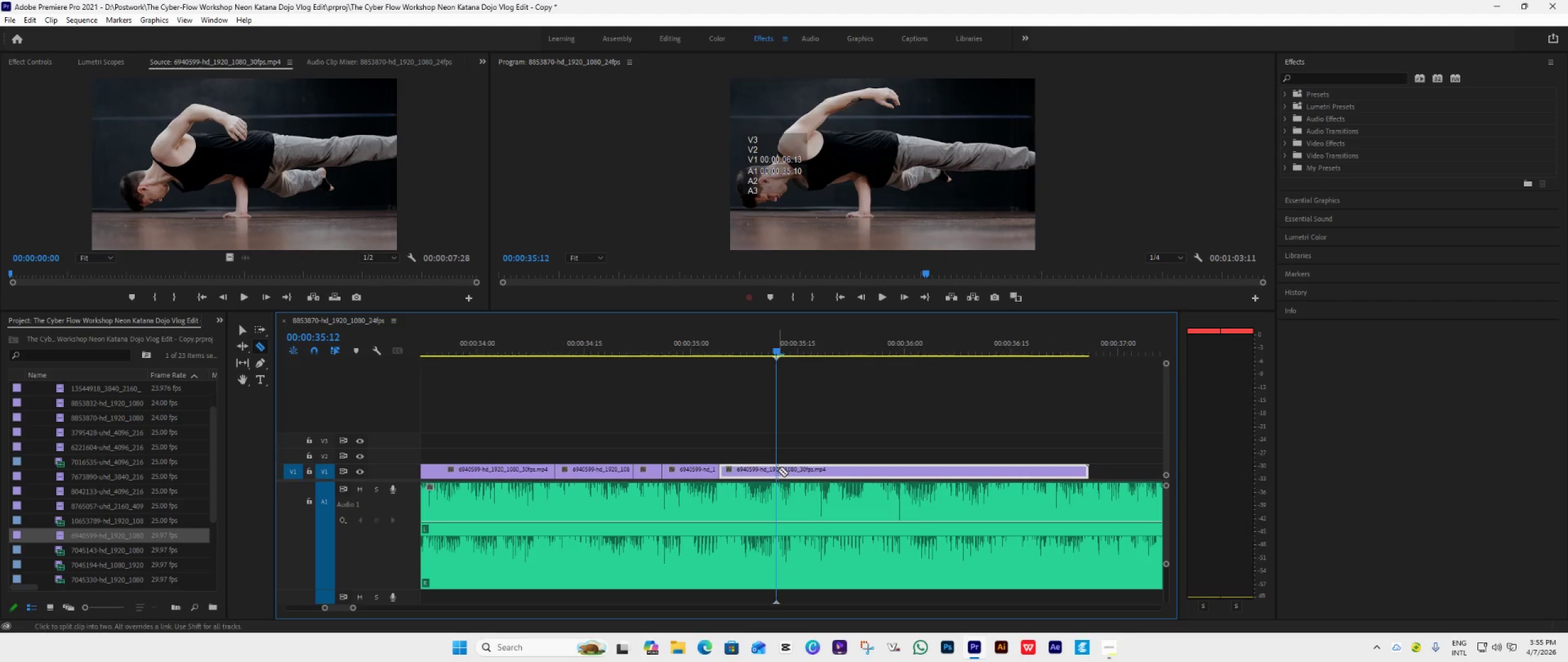 
left_click([778, 470])
 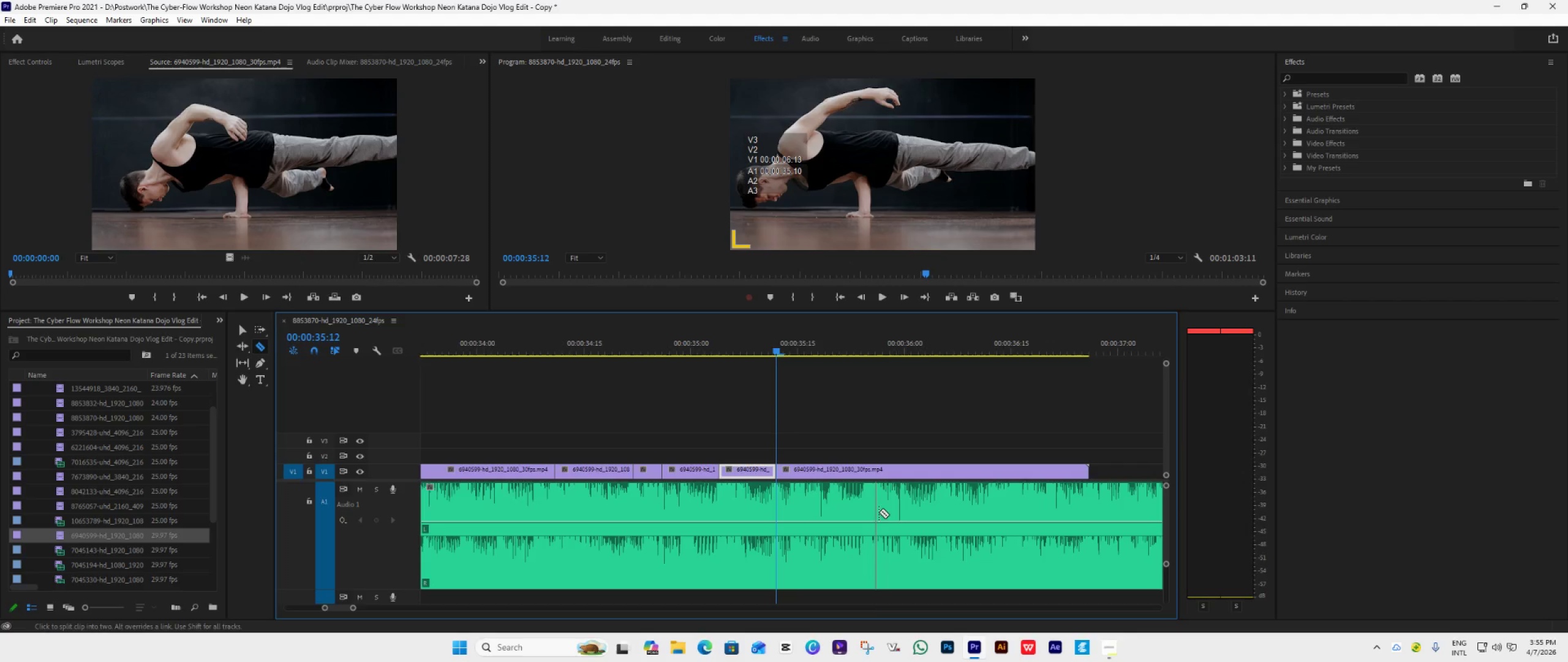 
key(Space)
 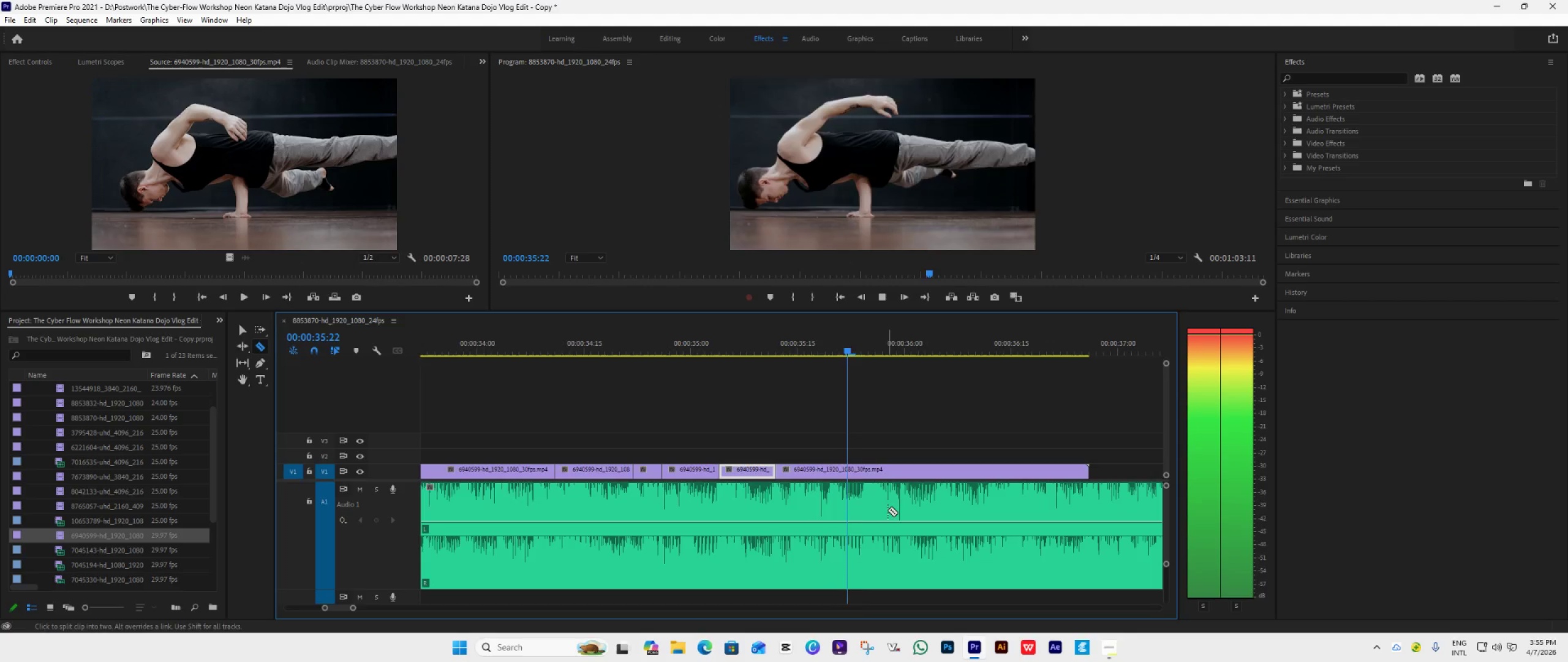 
key(Space)
 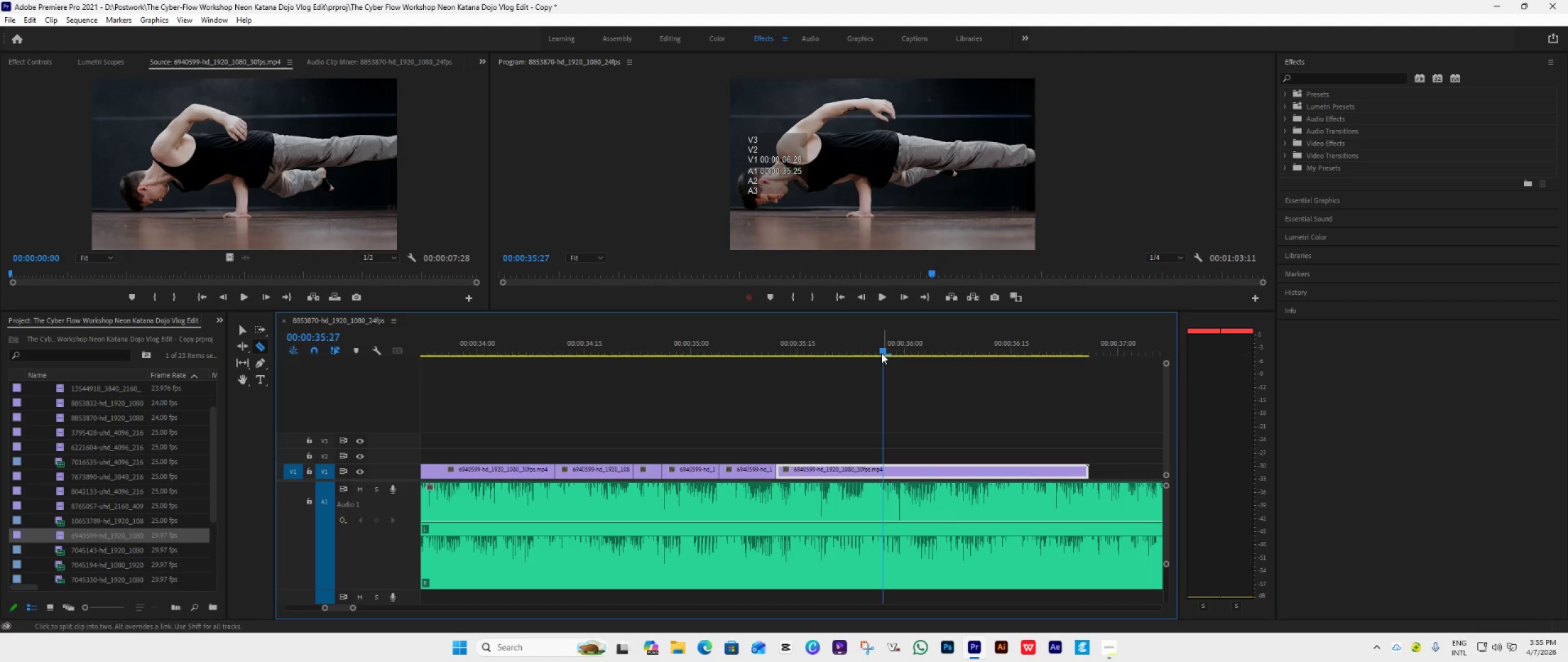 
left_click_drag(start_coordinate=[881, 352], to_coordinate=[811, 404])
 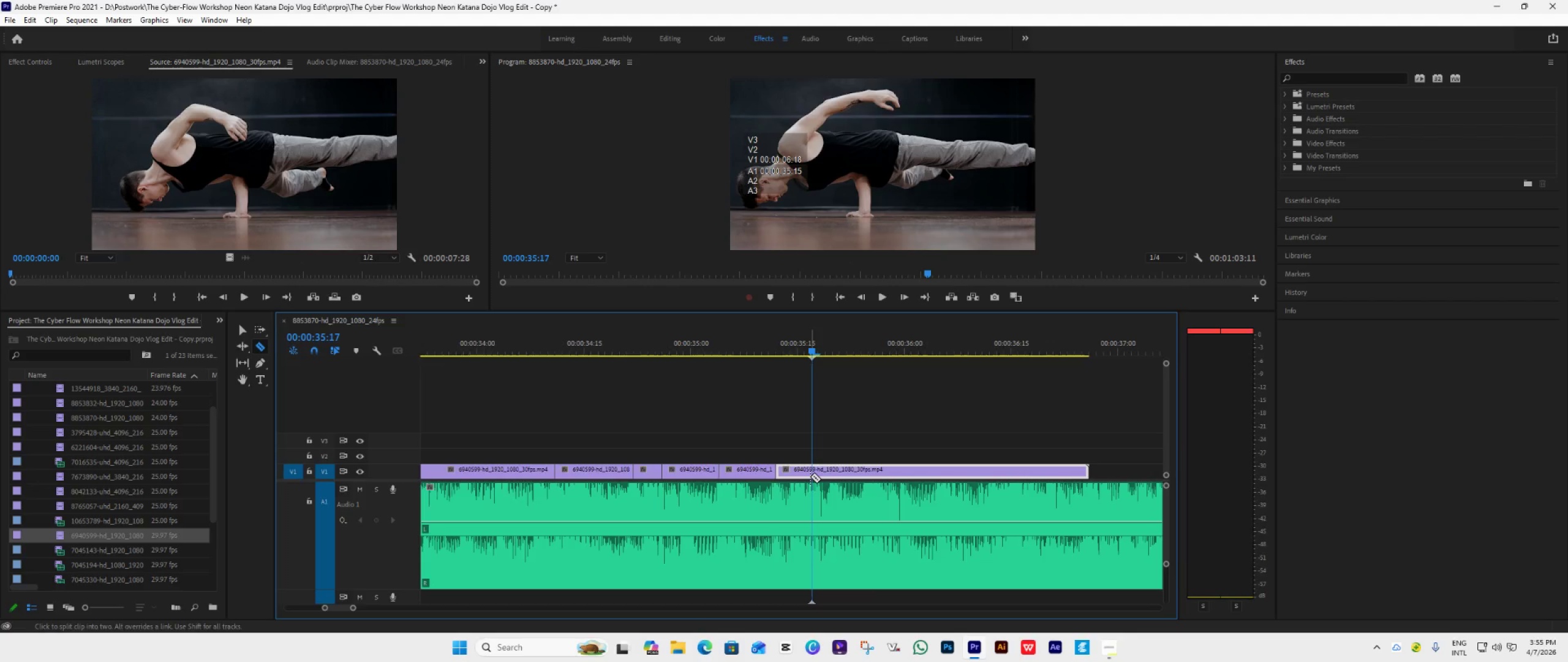 
left_click([810, 473])
 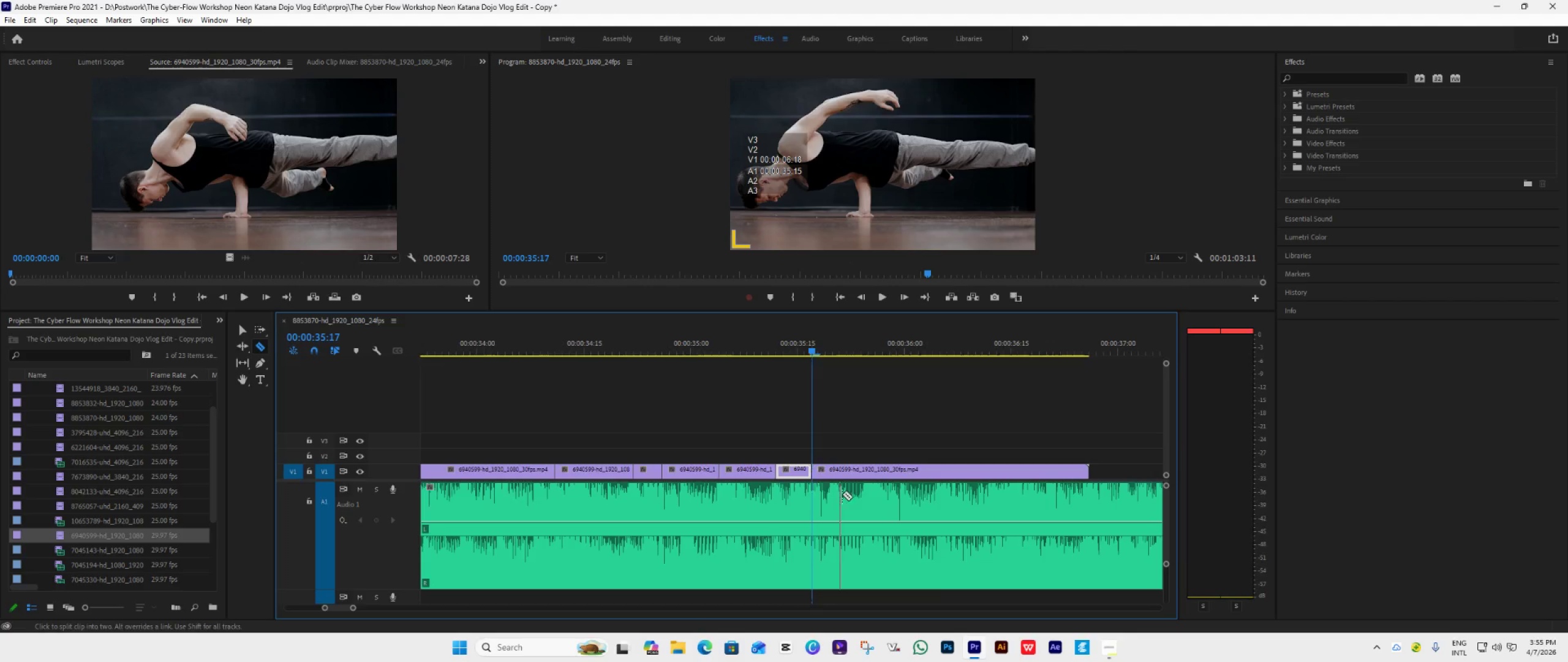 
key(Space)
 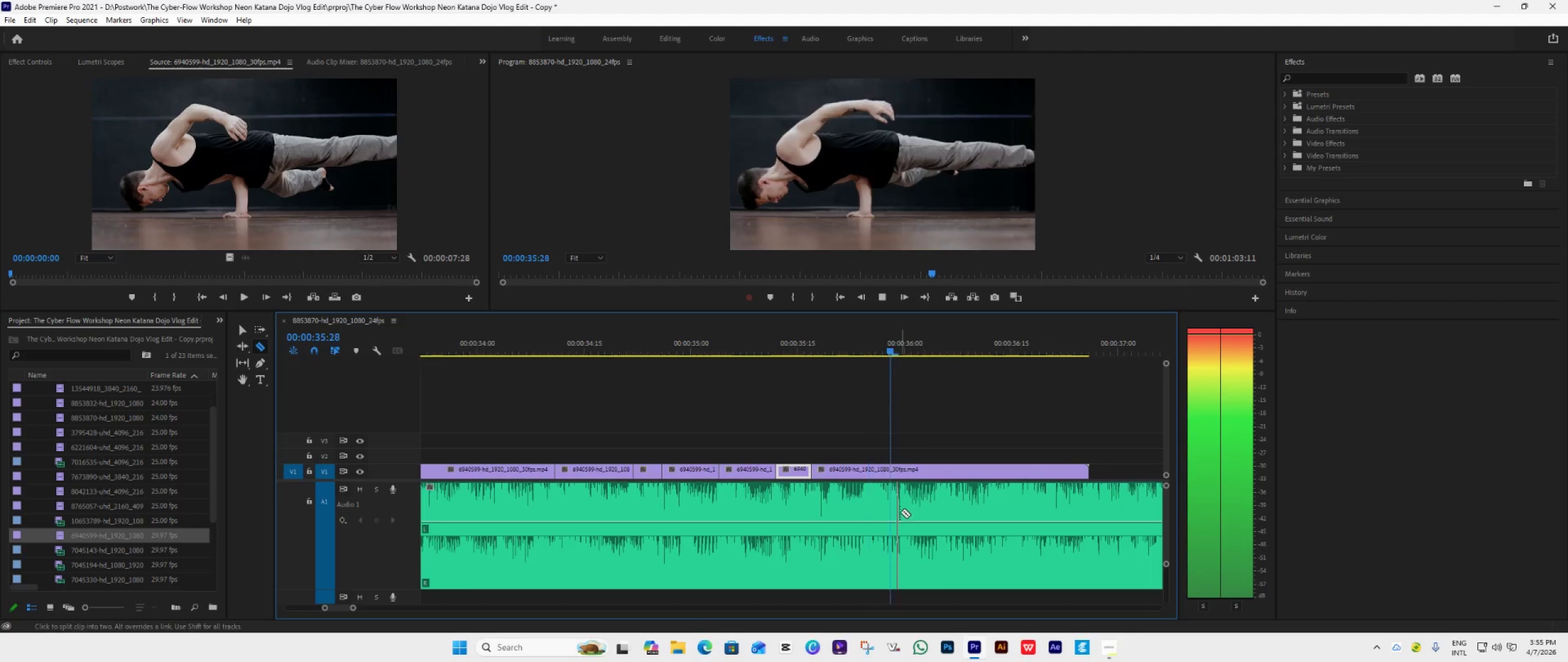 
key(Space)
 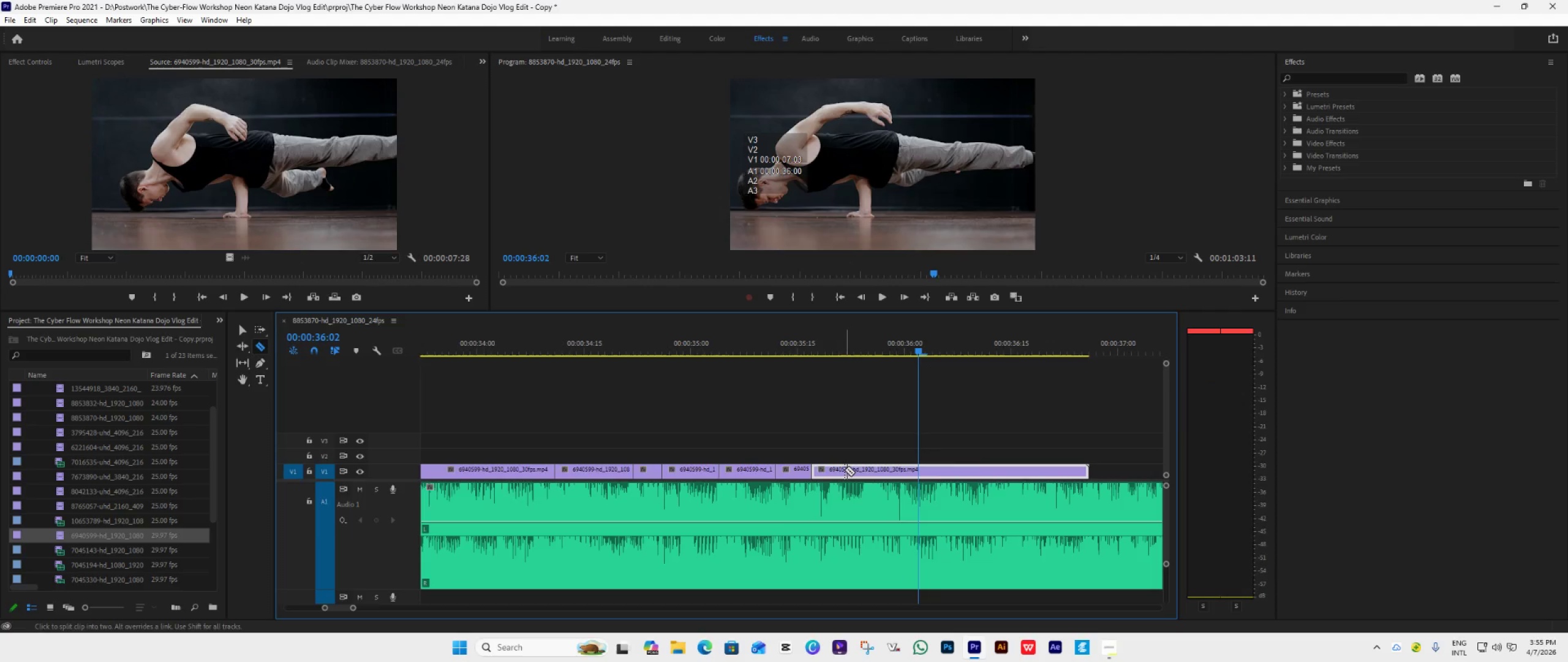 
left_click([847, 469])
 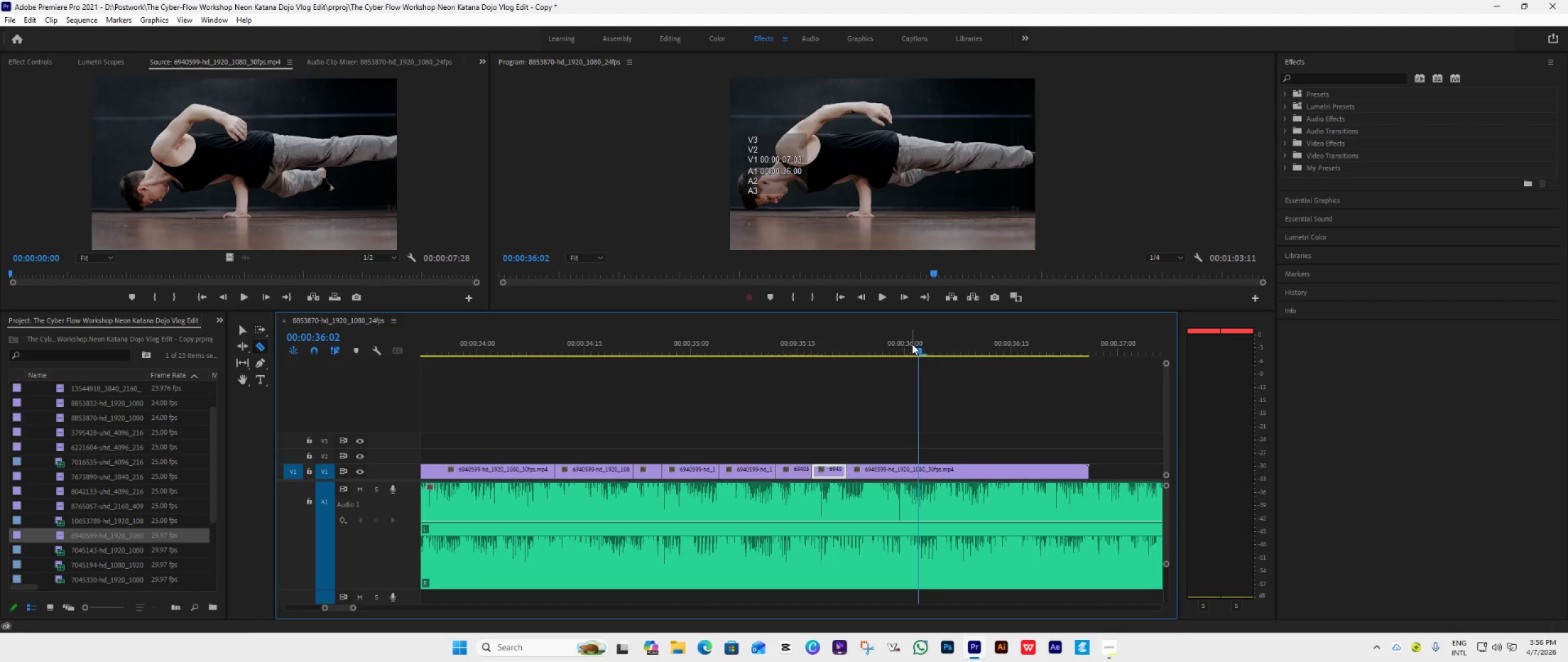 
left_click_drag(start_coordinate=[916, 350], to_coordinate=[795, 381])
 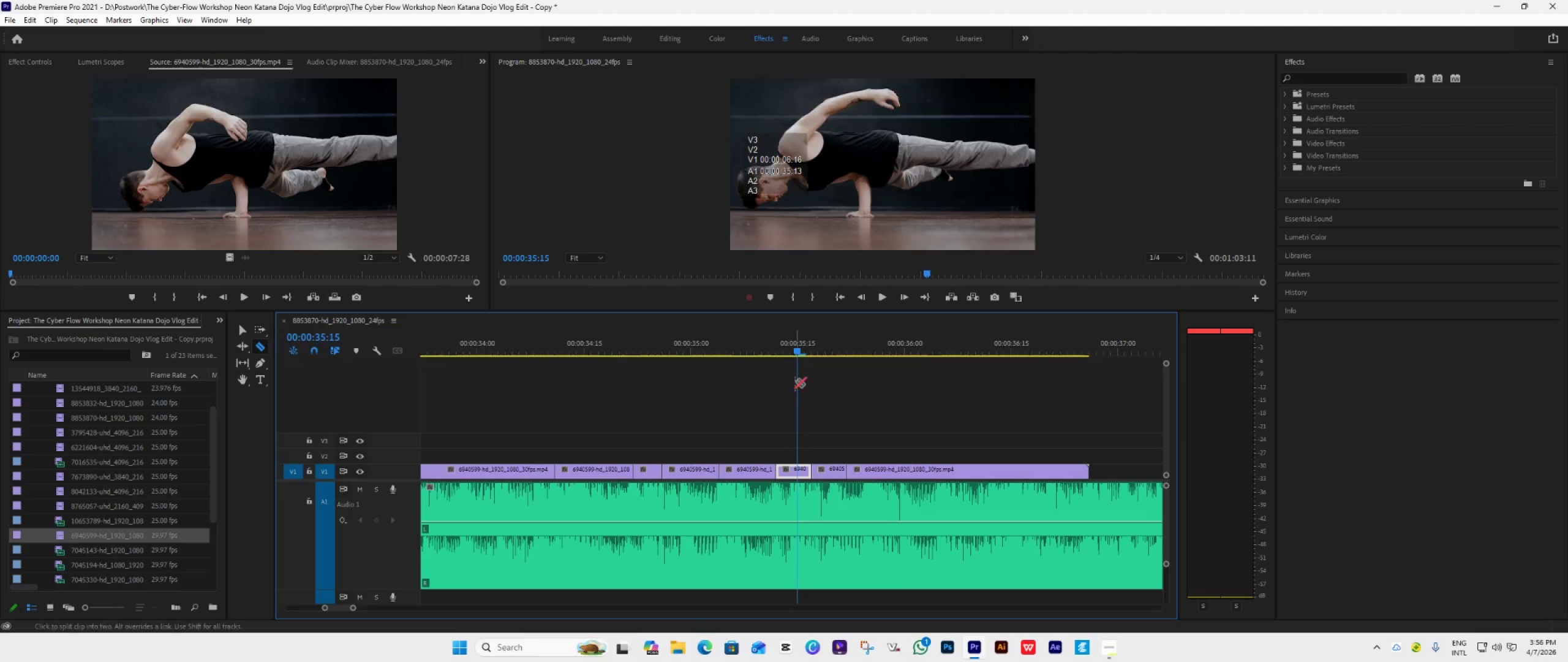 
key(Space)
 